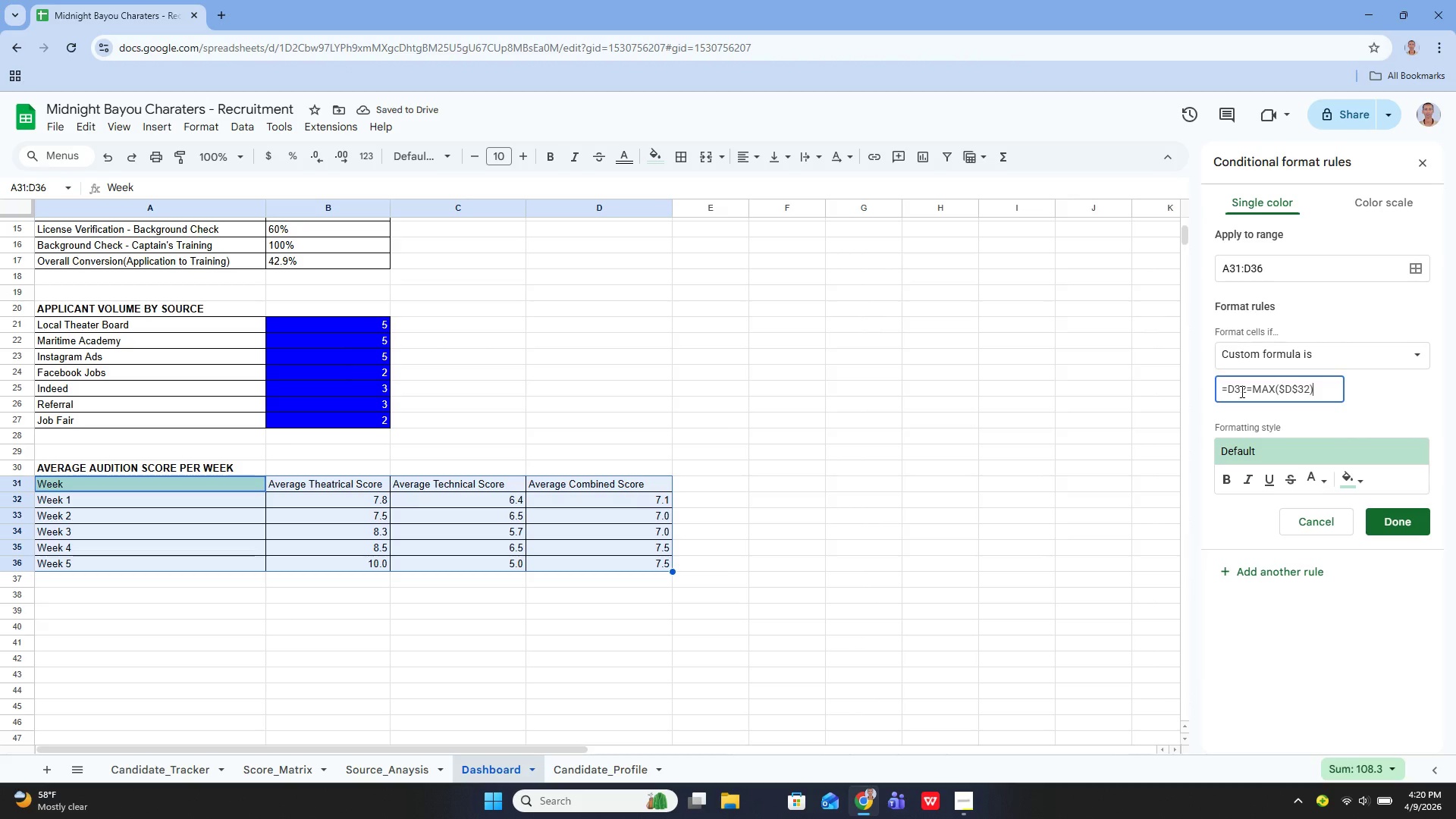 
key(Shift+Semicolon)
 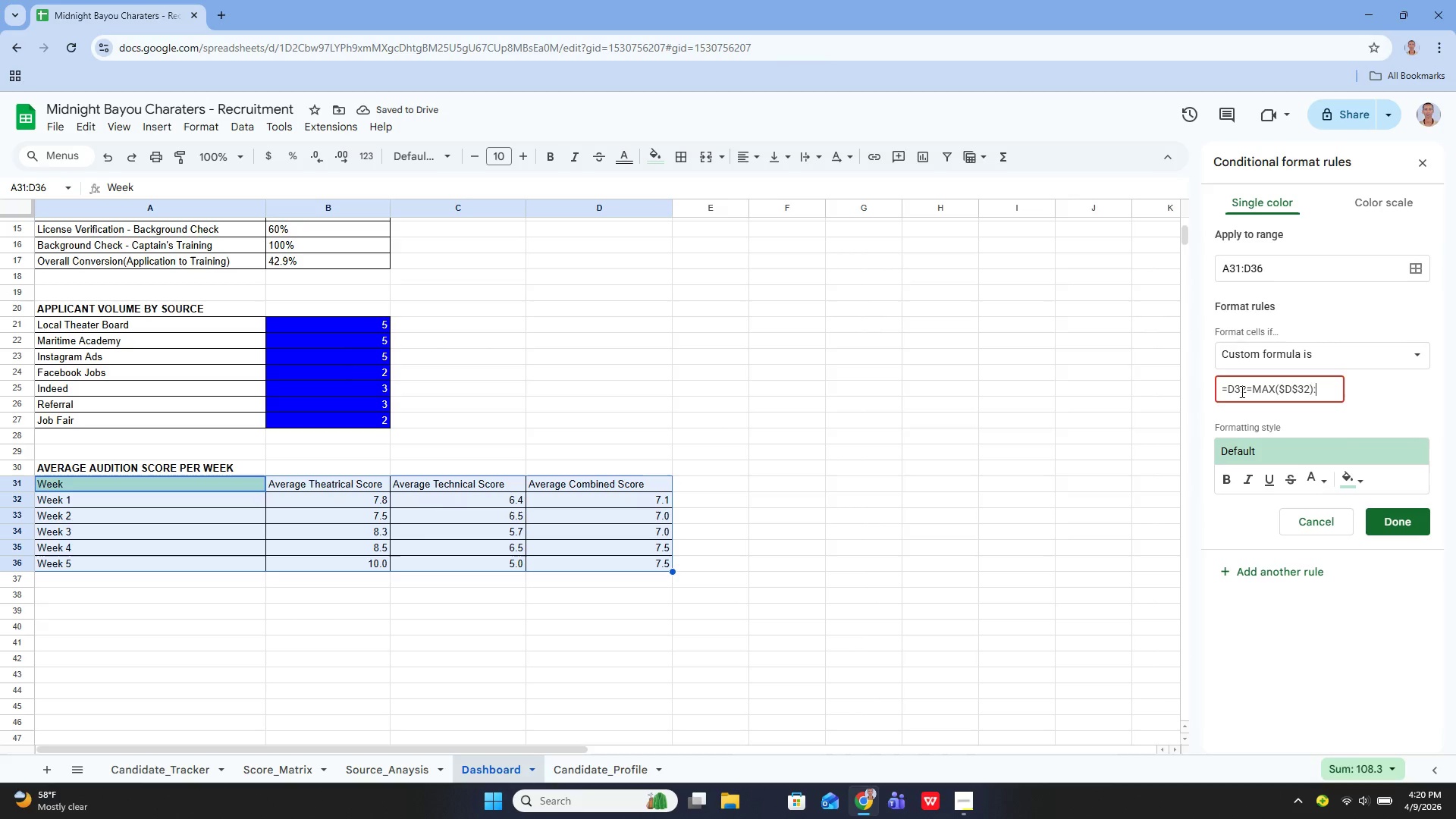 
hold_key(key=ShiftLeft, duration=0.81)
 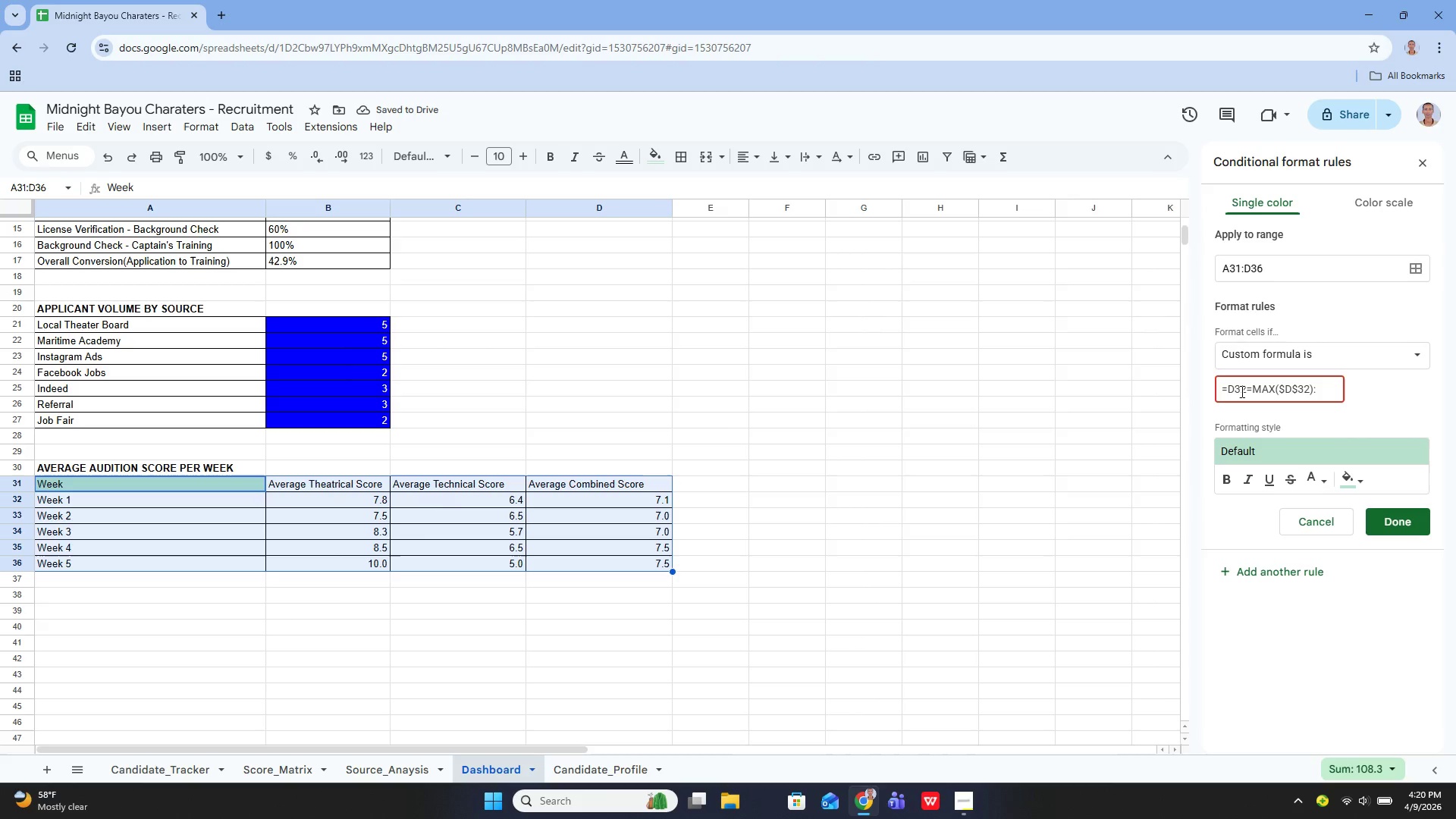 
key(ArrowLeft)
 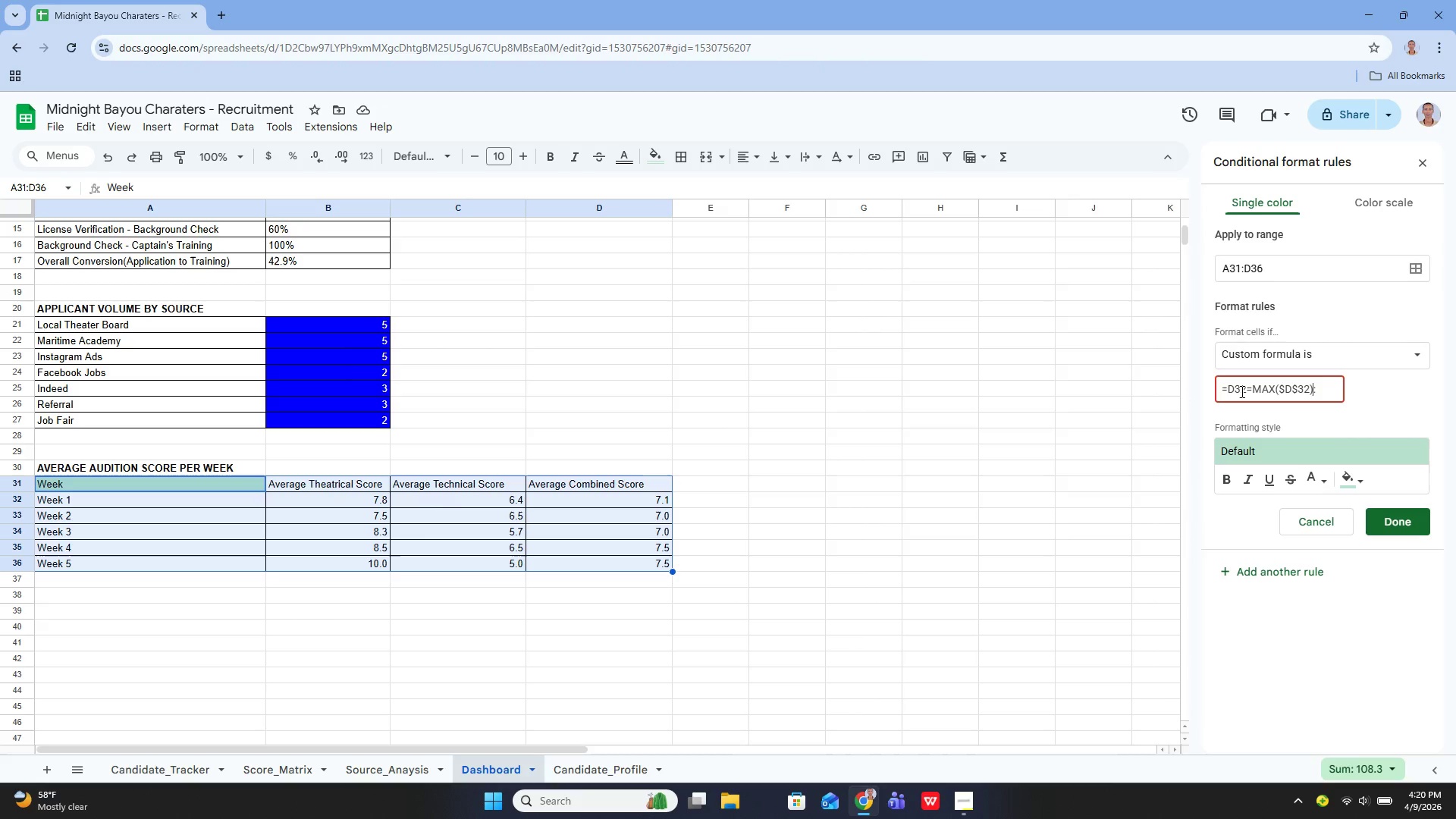 
key(Backspace)
 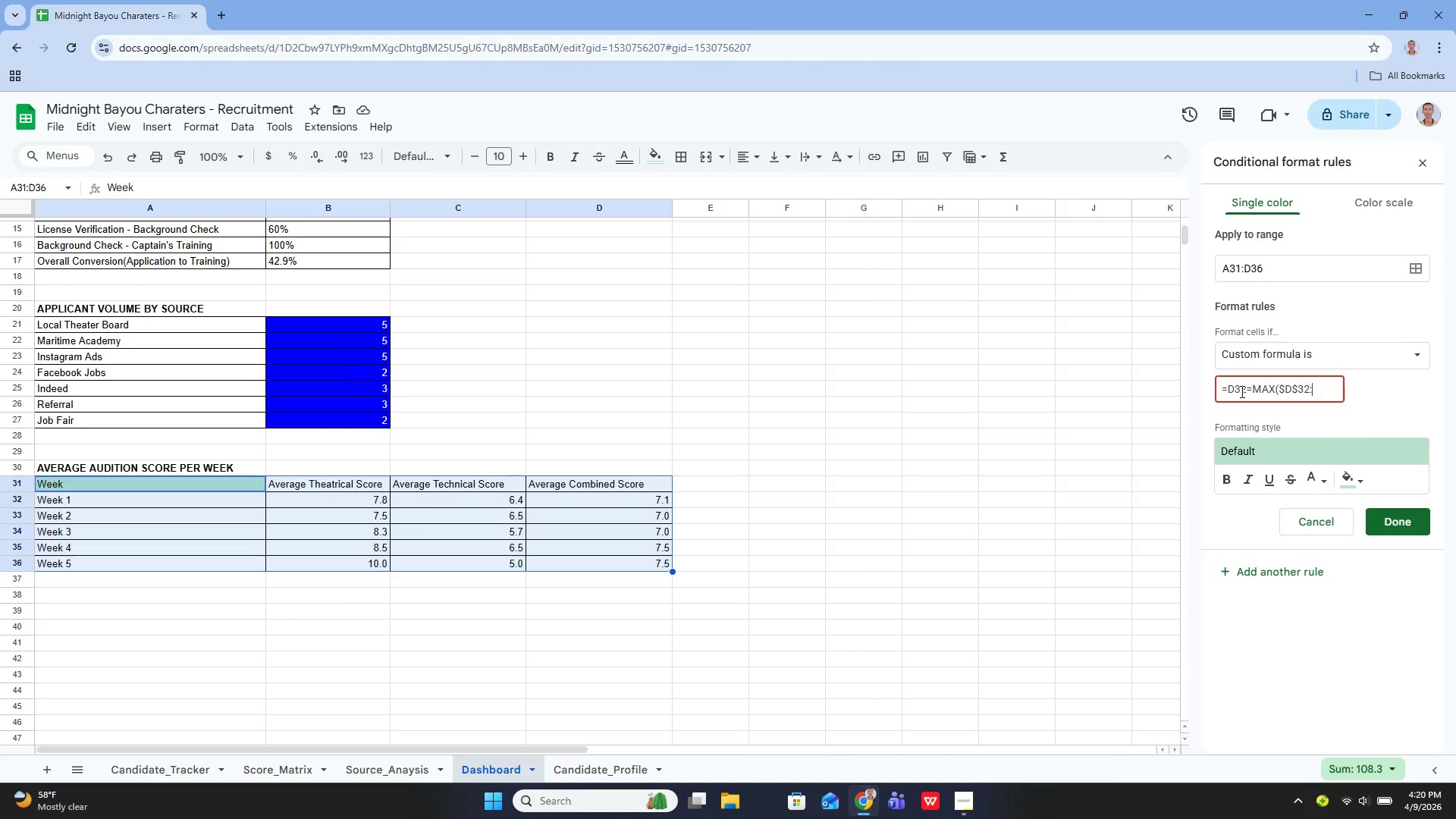 
key(ArrowRight)
 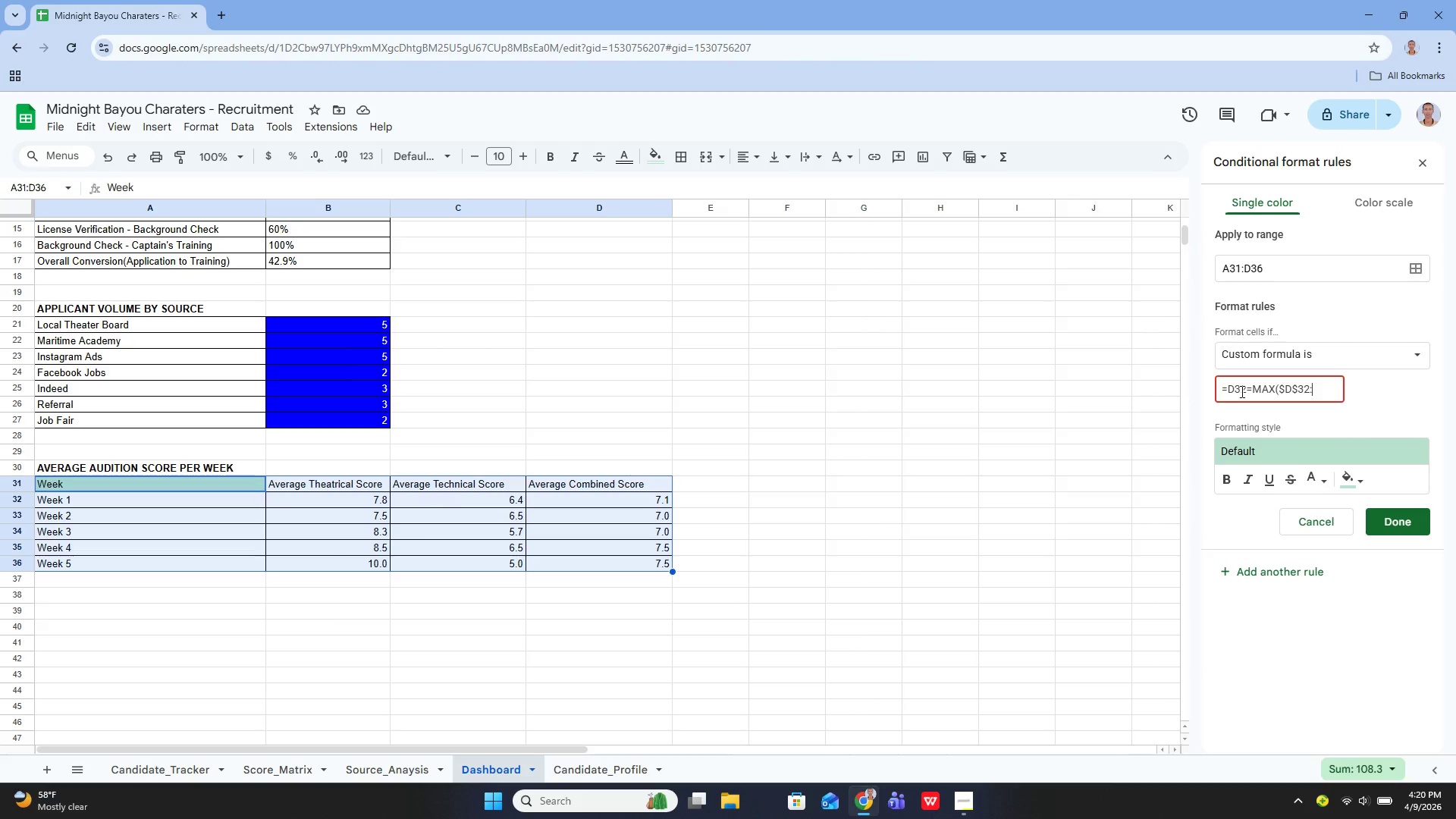 
type($D$36)
 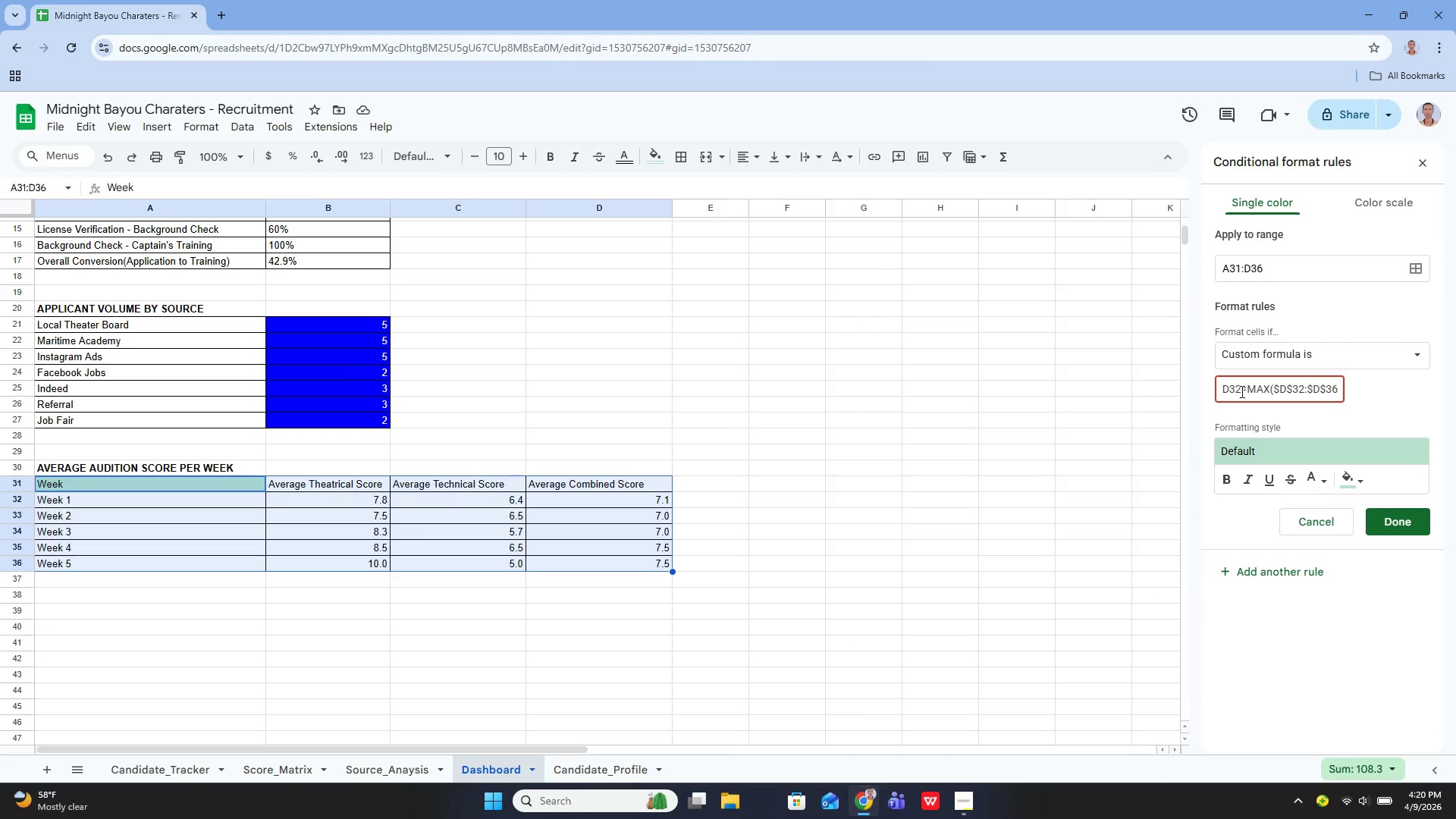 
key(Shift+0)
 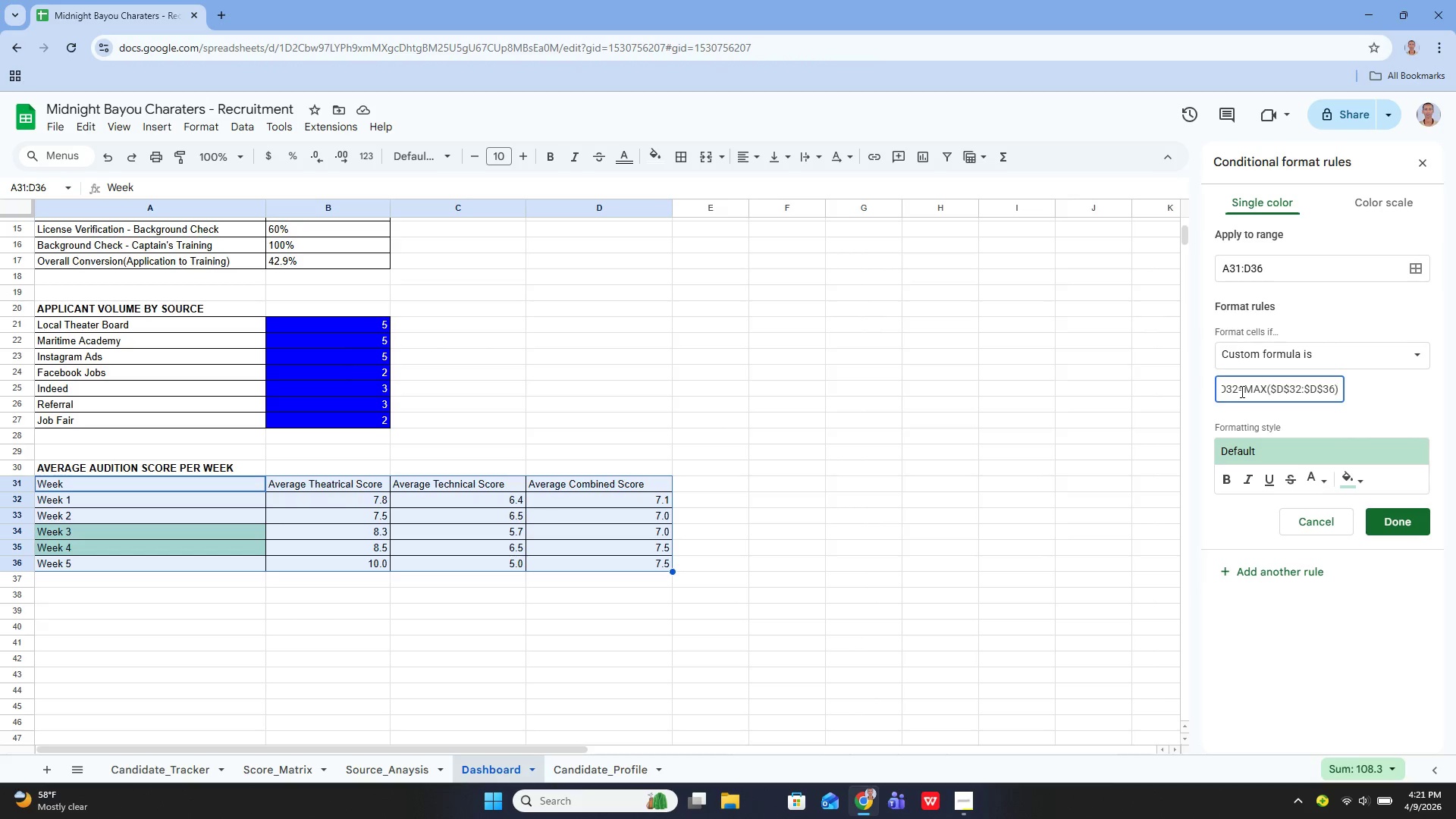 
wait(25.62)
 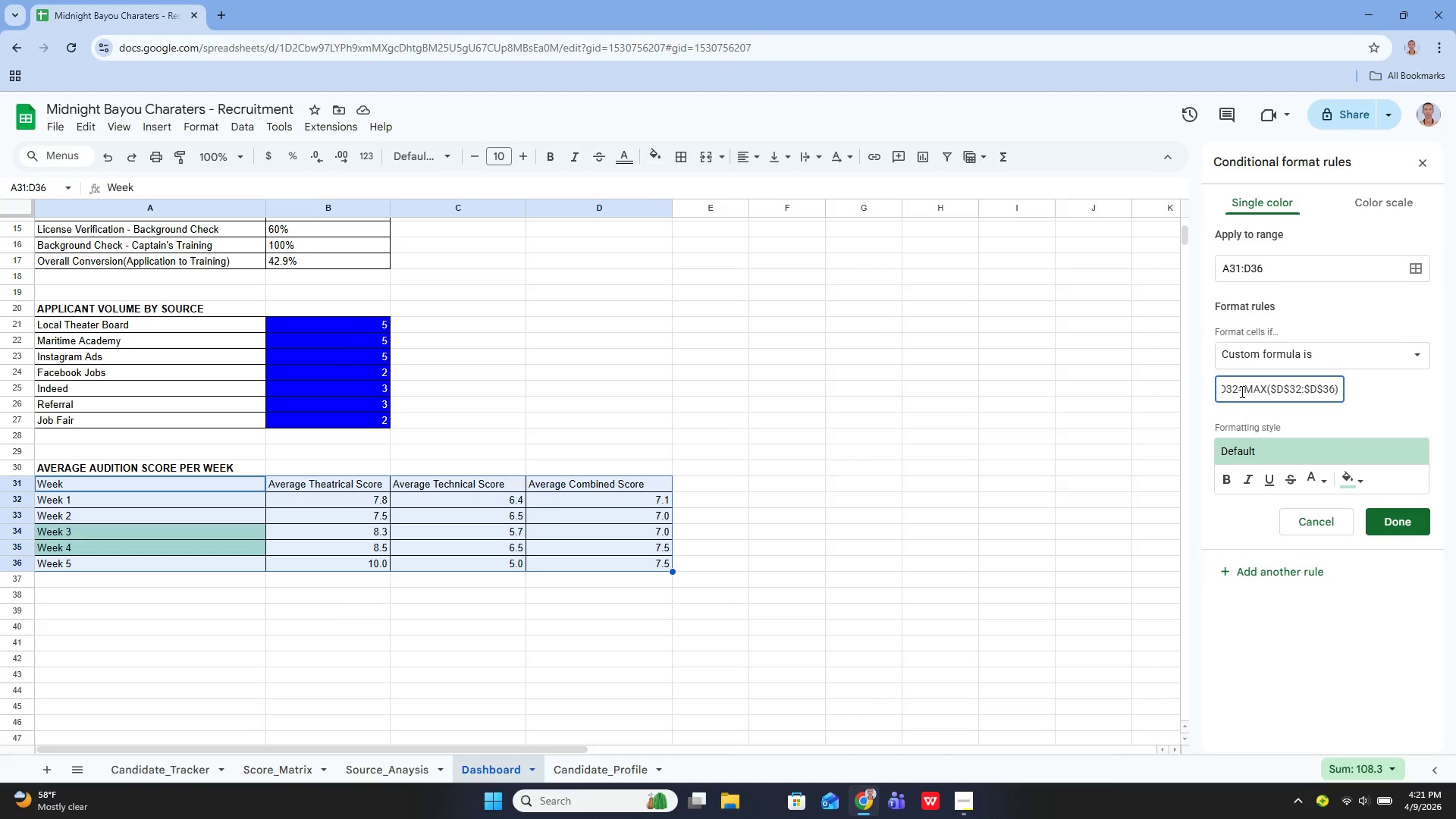 
hold_key(key=ArrowLeft, duration=1.45)
 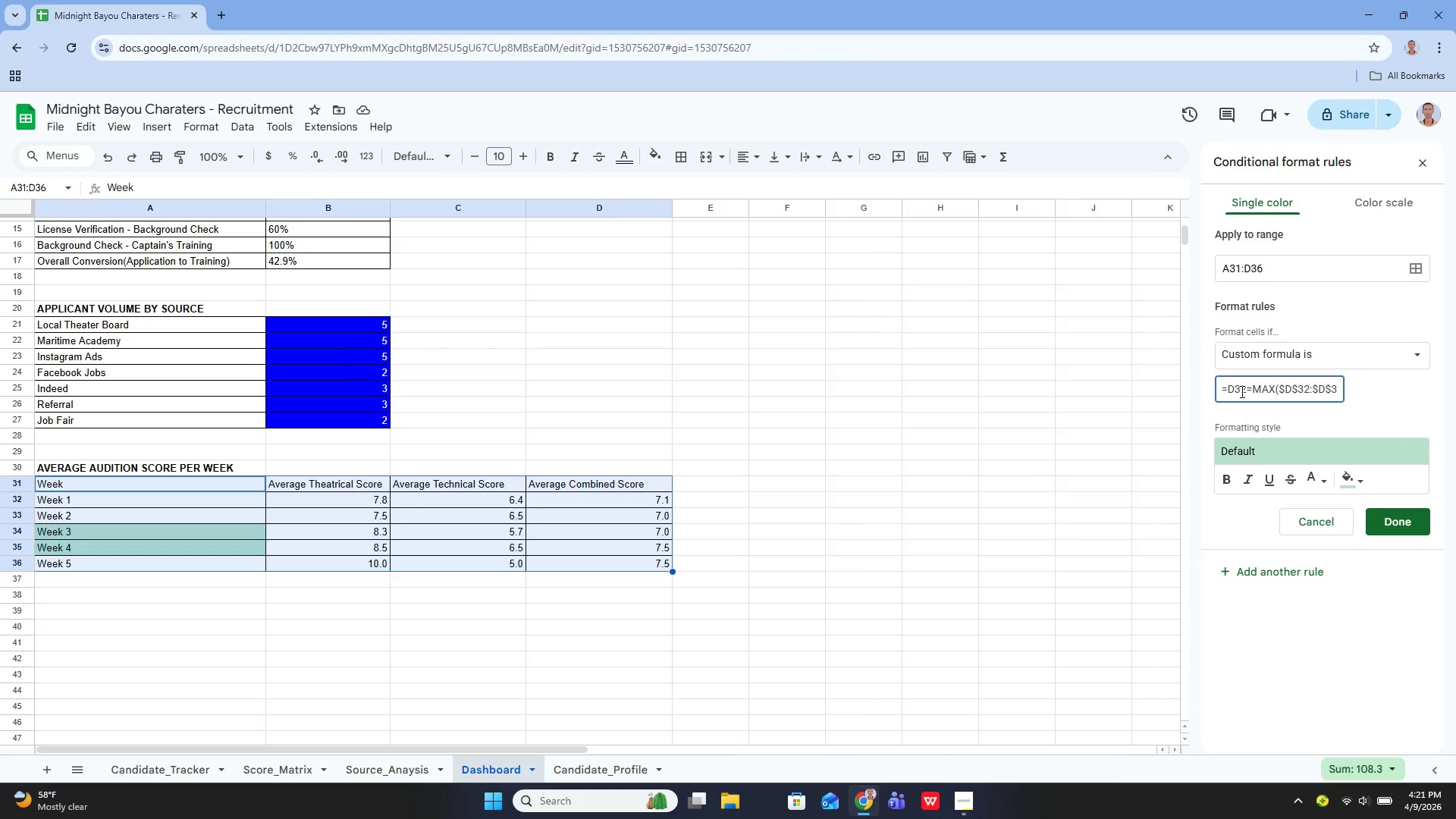 
key(ArrowRight)
 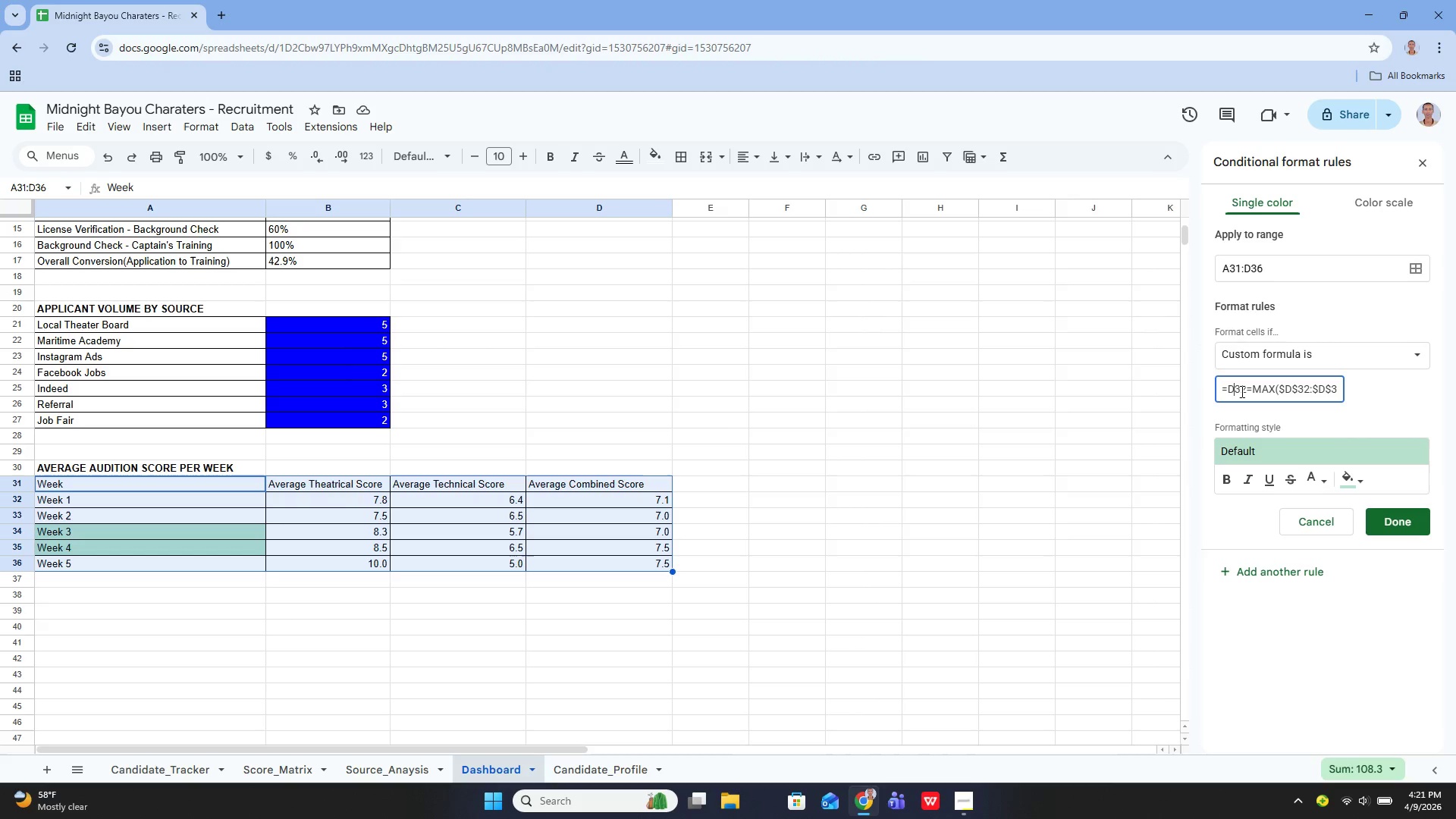 
key(ArrowRight)
 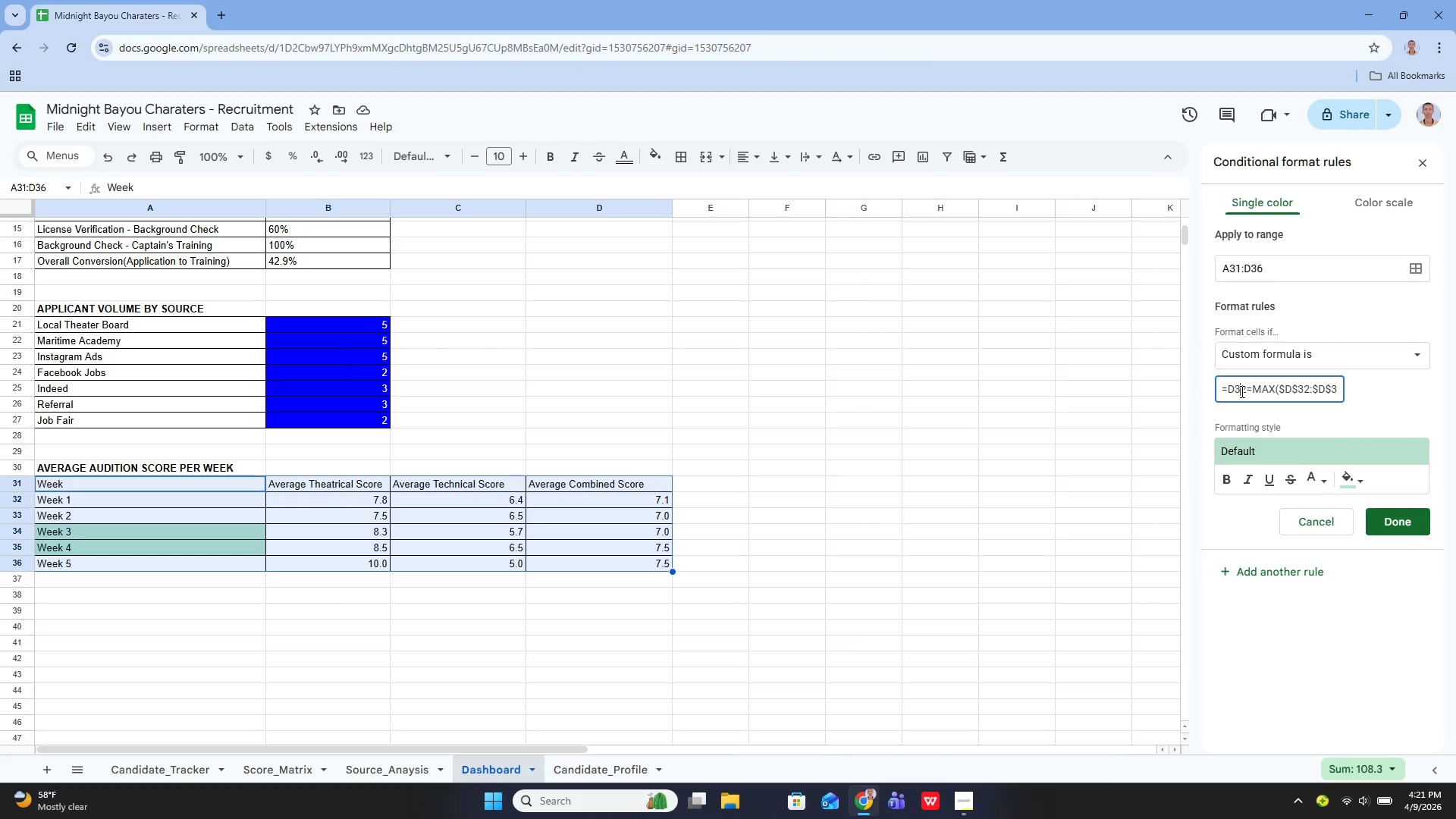 
key(ArrowRight)
 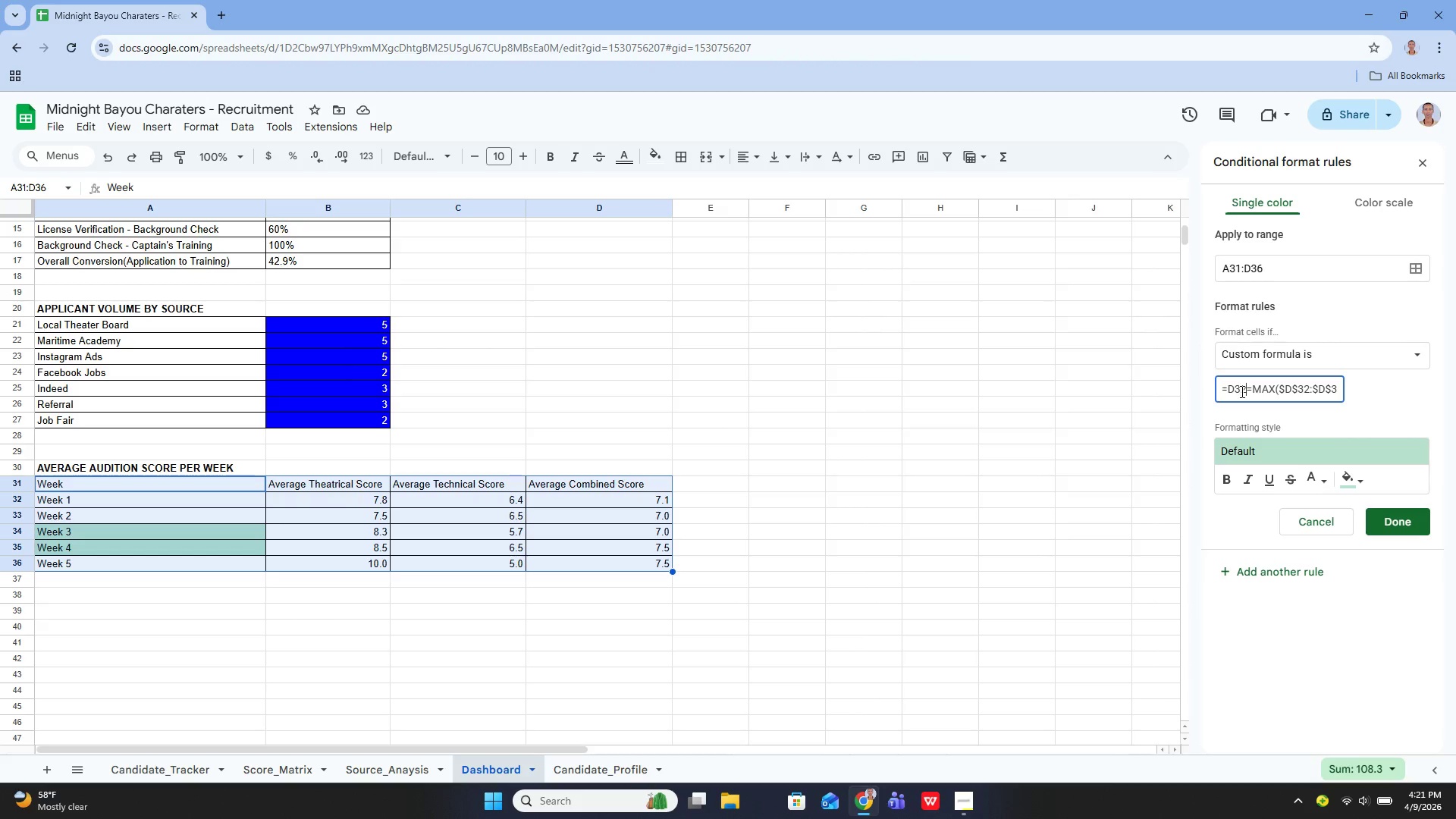 
key(ArrowRight)
 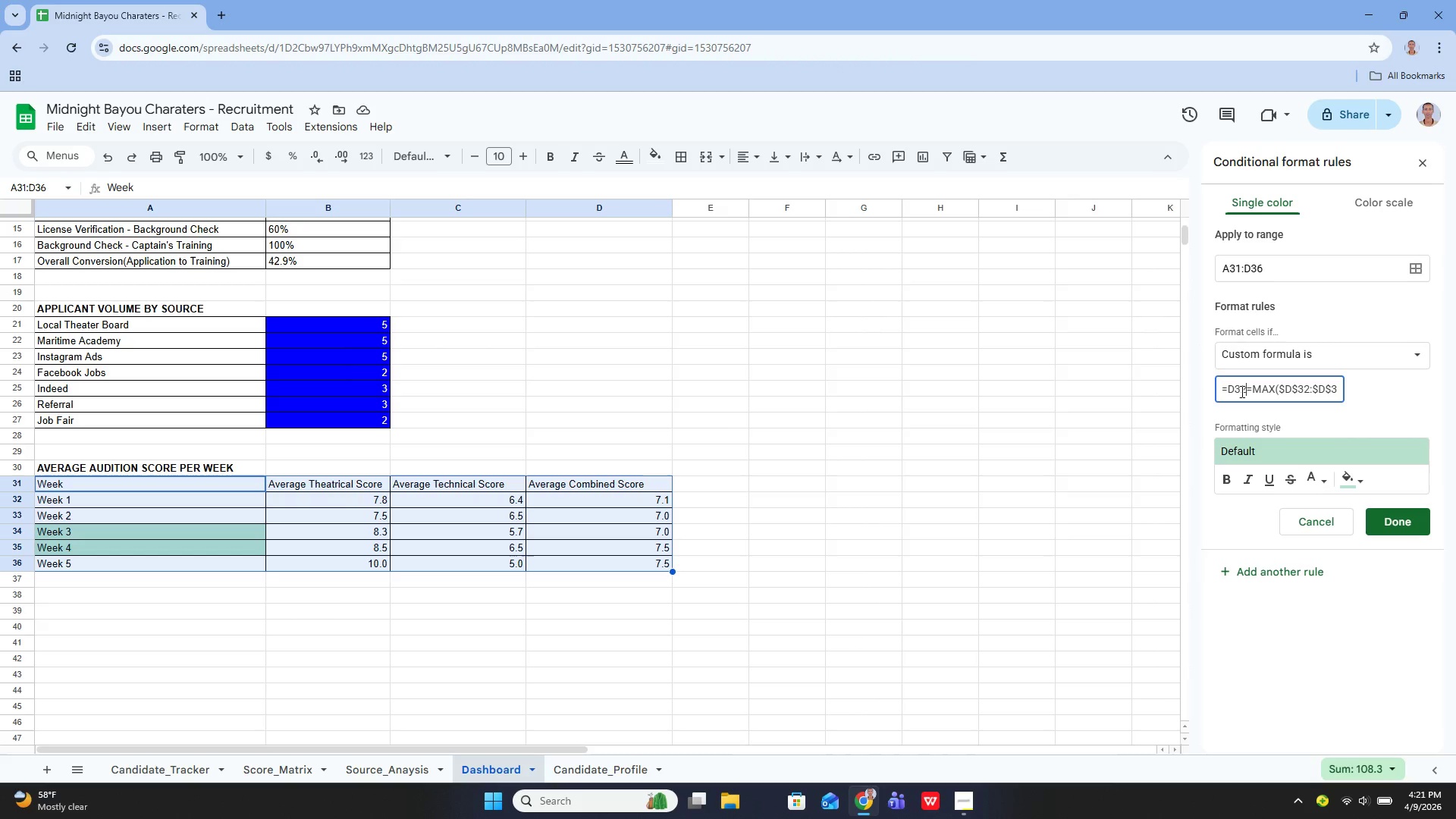 
key(ArrowRight)
 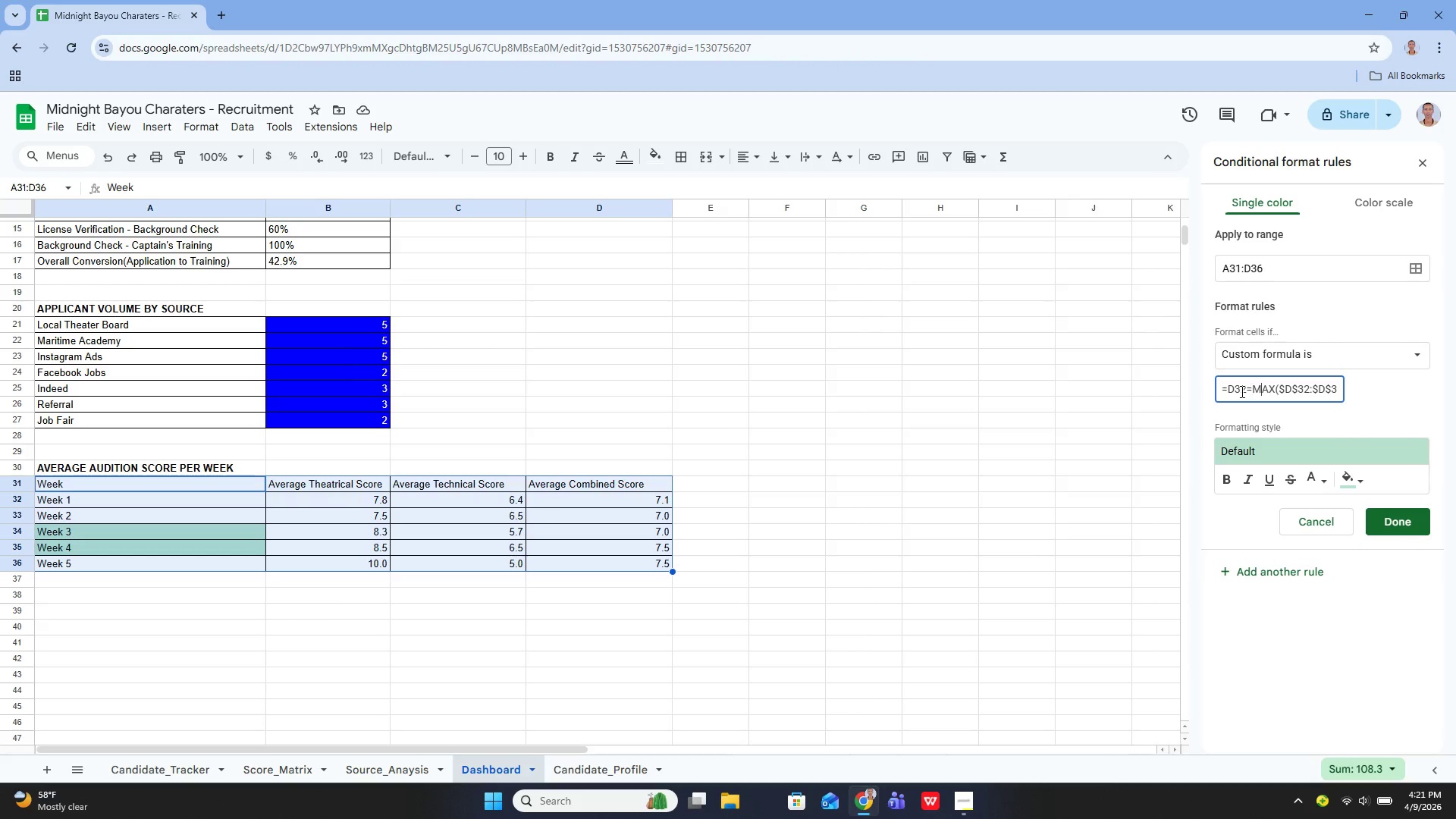 
key(ArrowRight)
 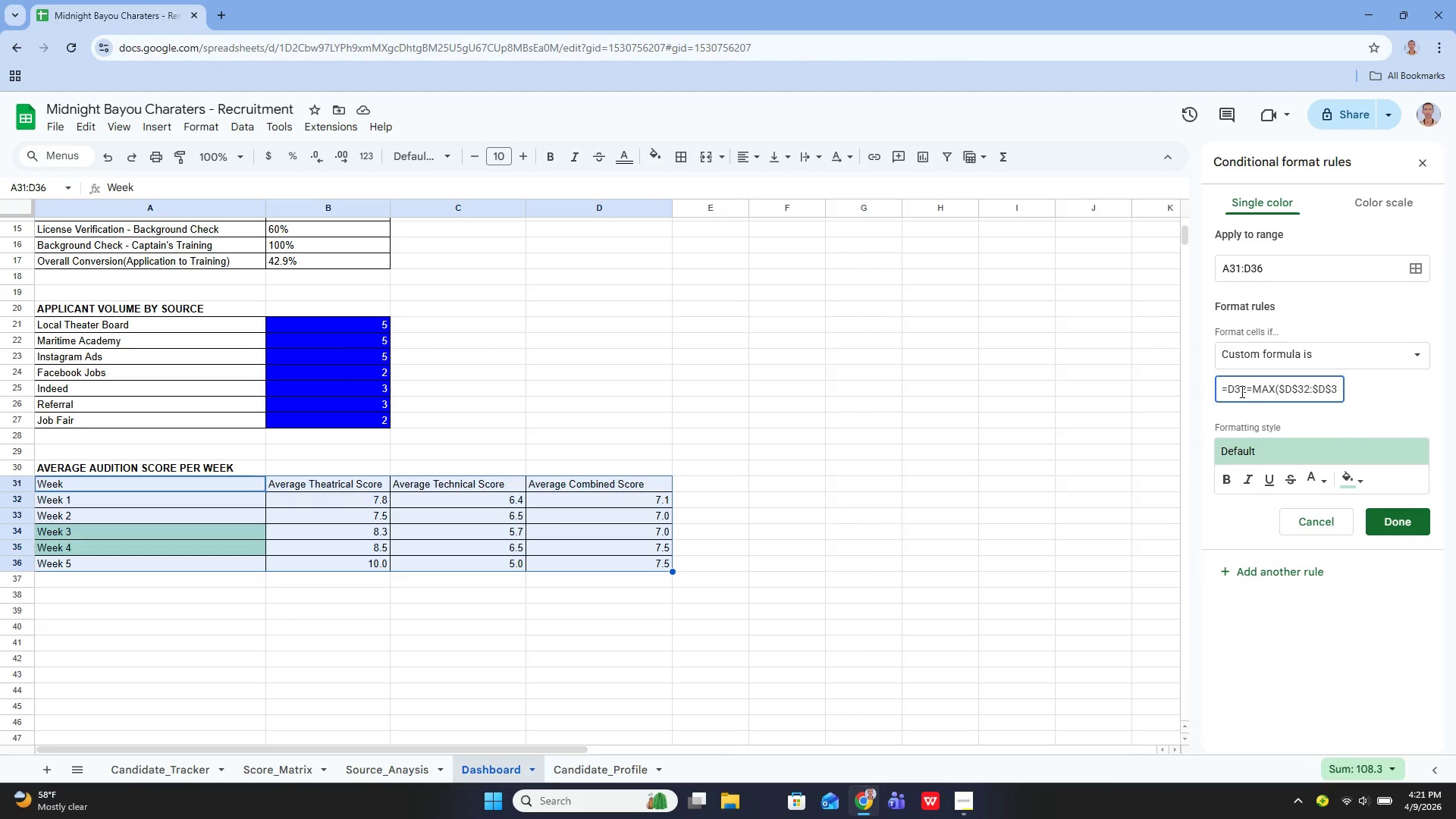 
key(ArrowRight)
 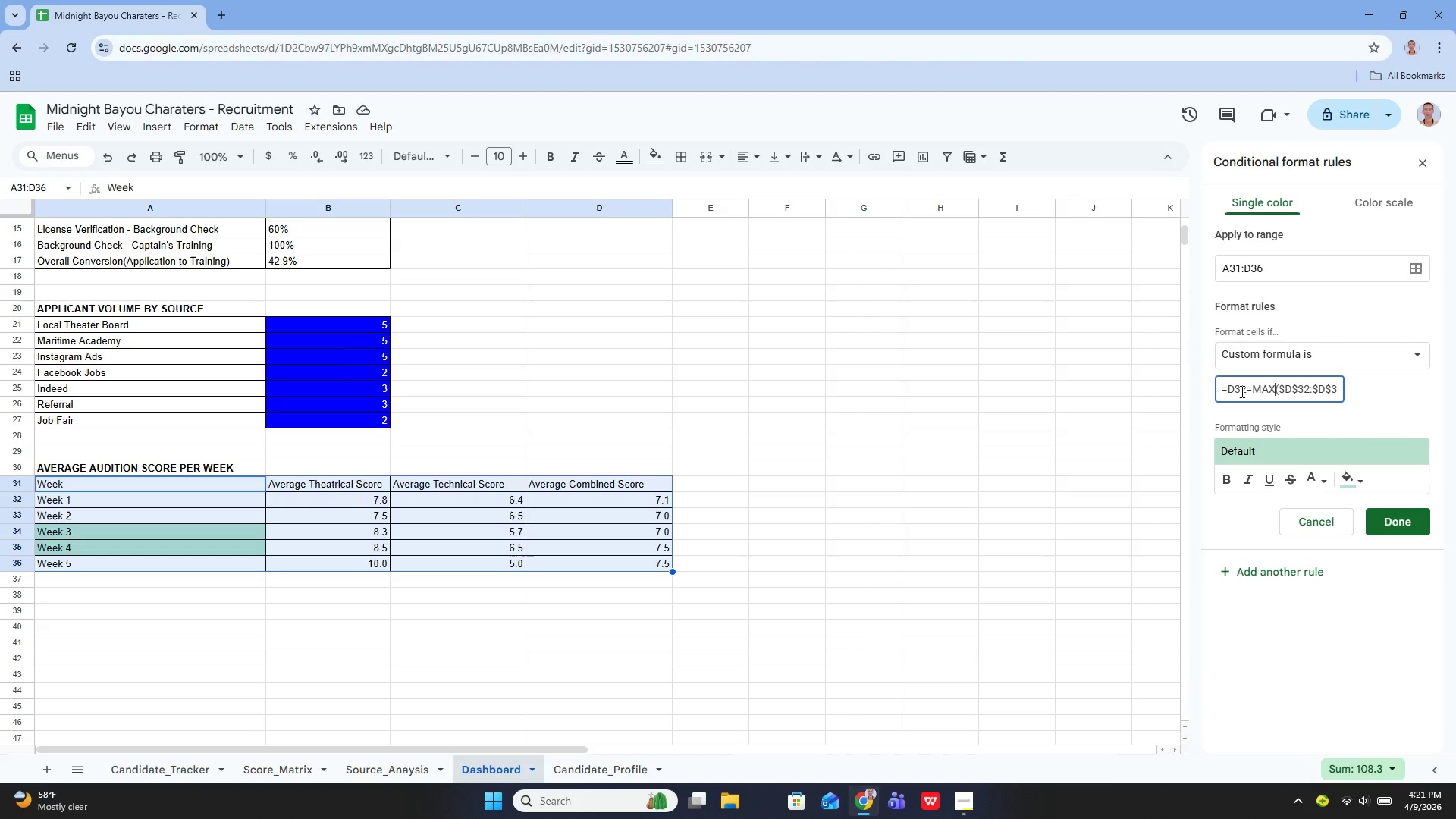 
key(ArrowRight)
 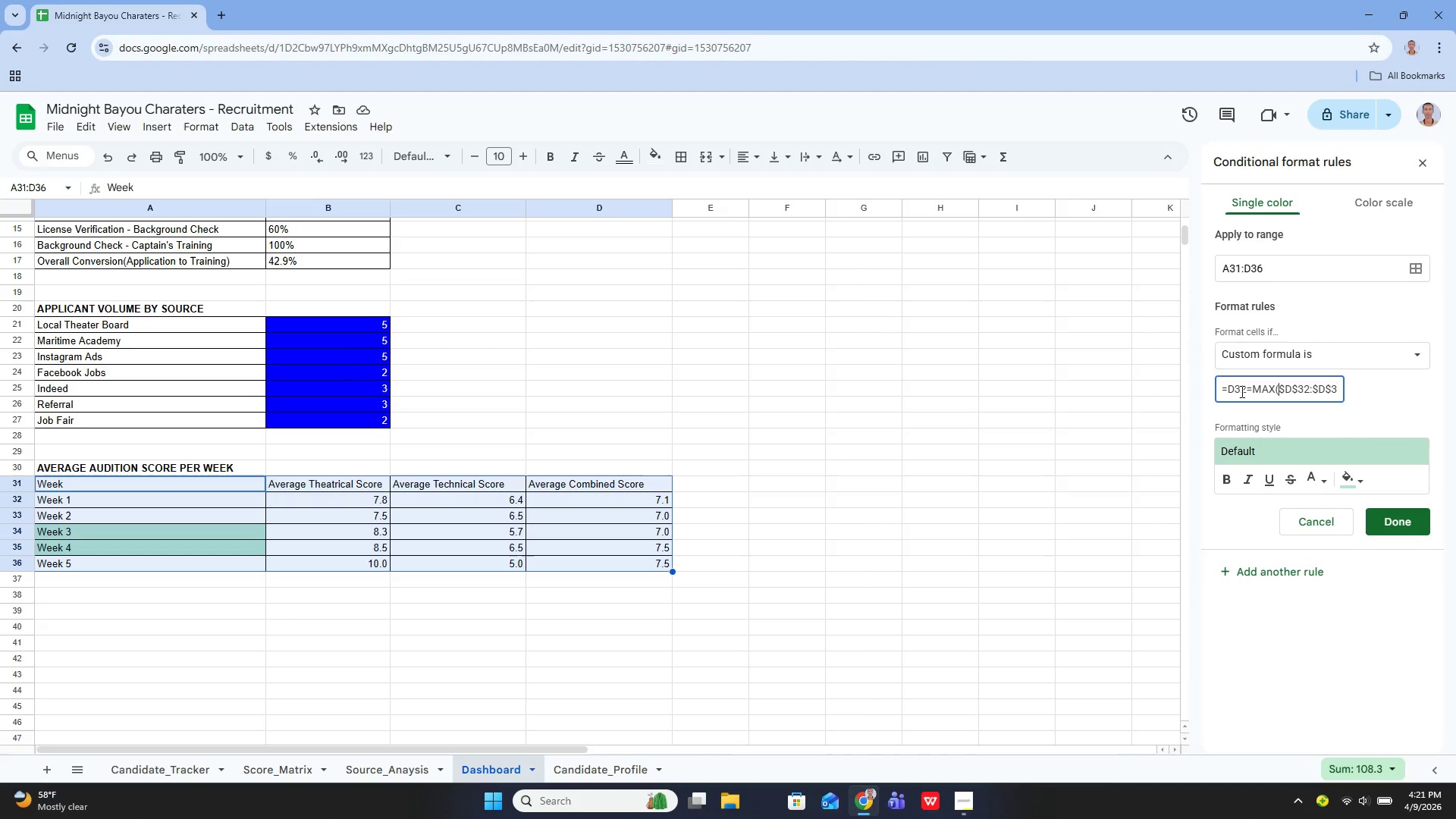 
key(ArrowRight)
 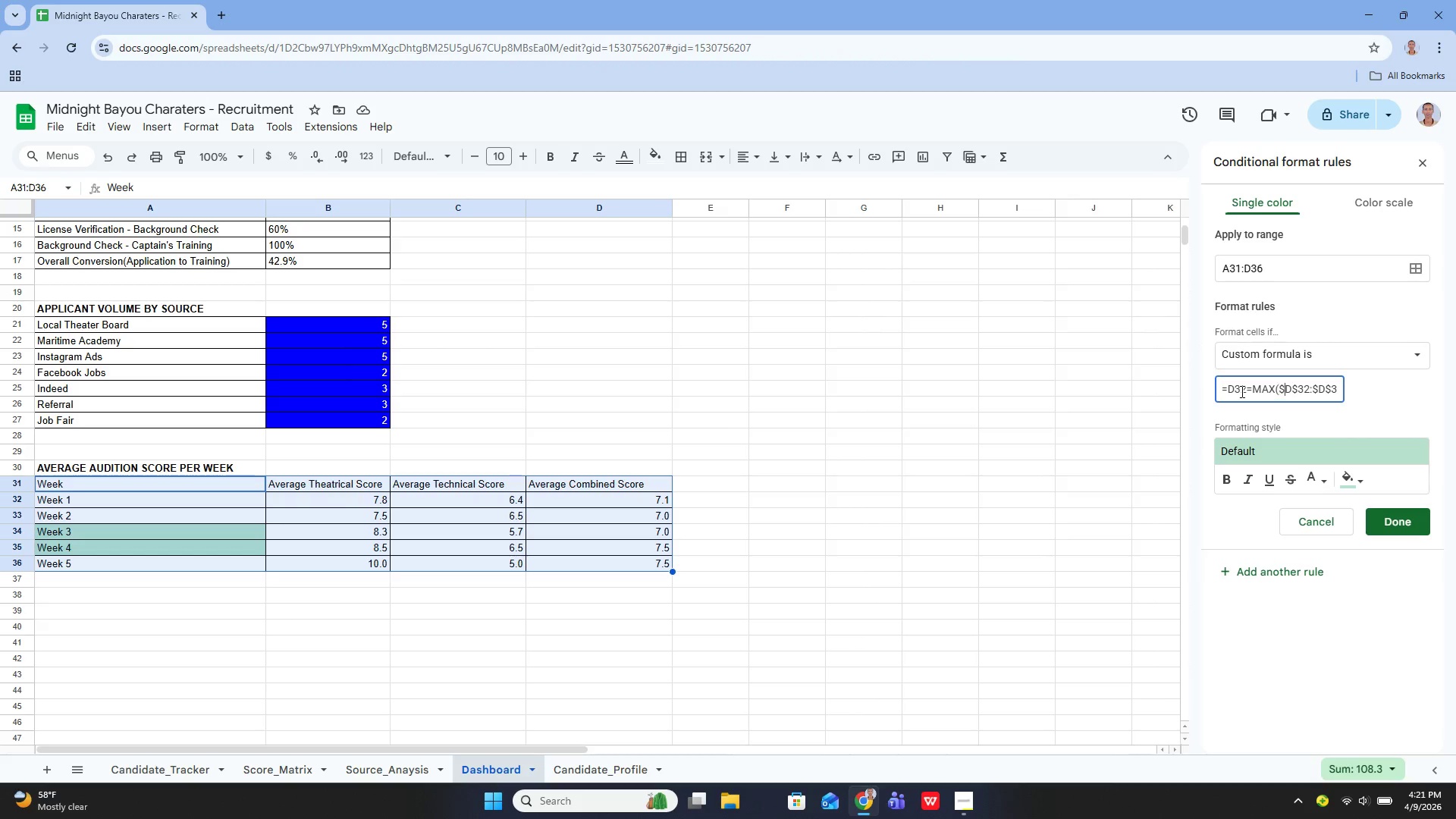 
key(ArrowRight)
 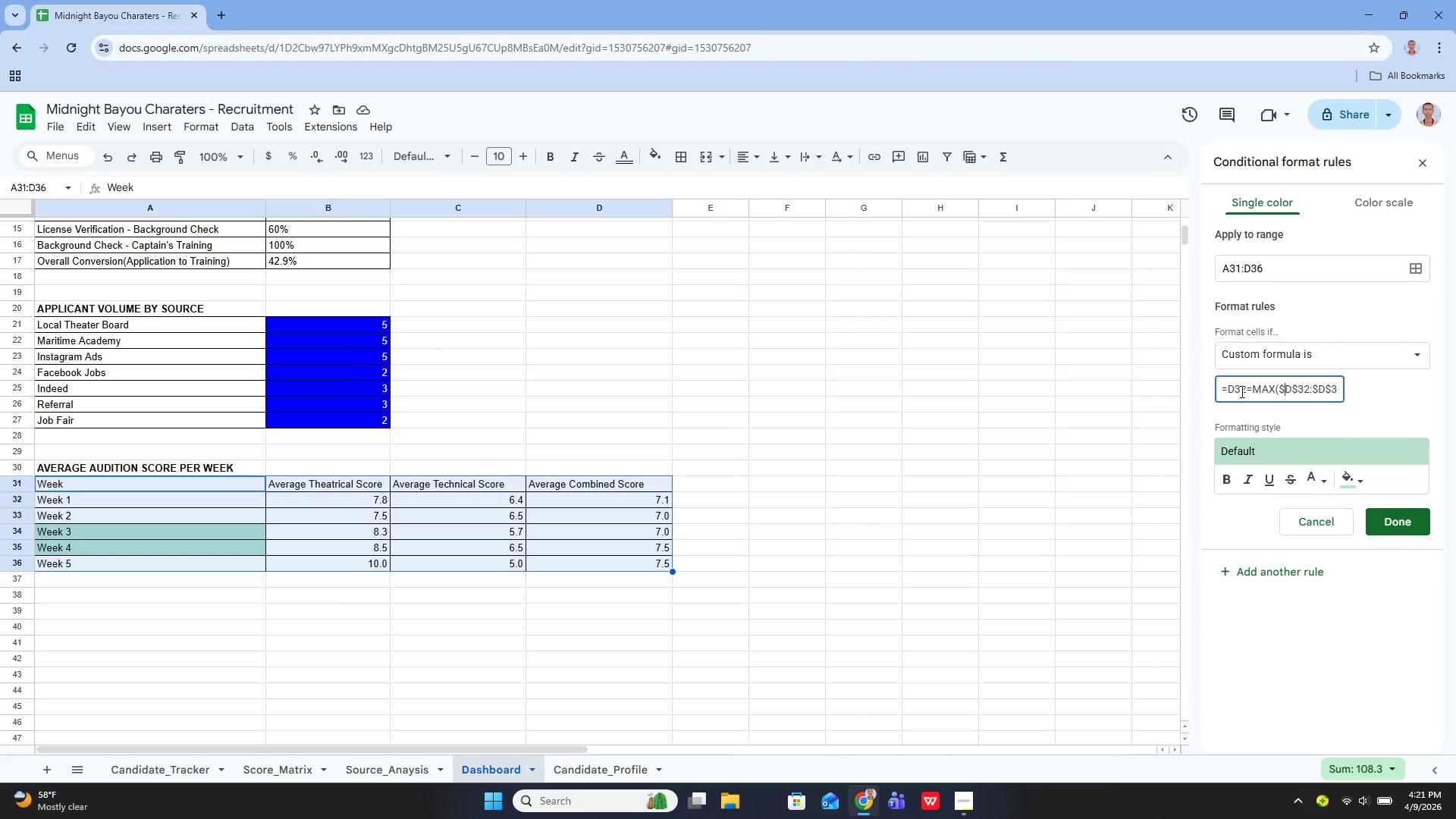 
key(ArrowRight)
 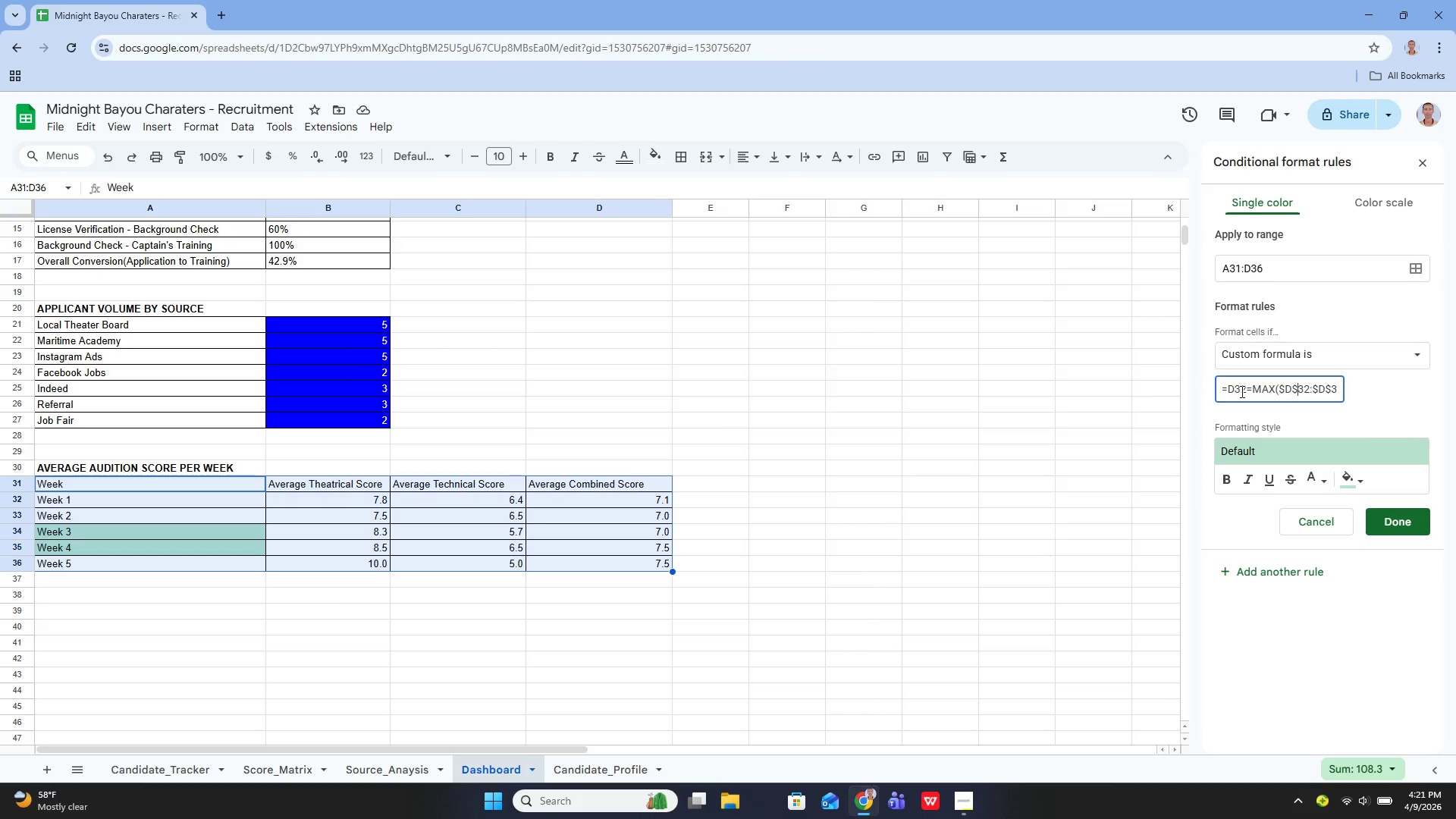 
key(ArrowRight)
 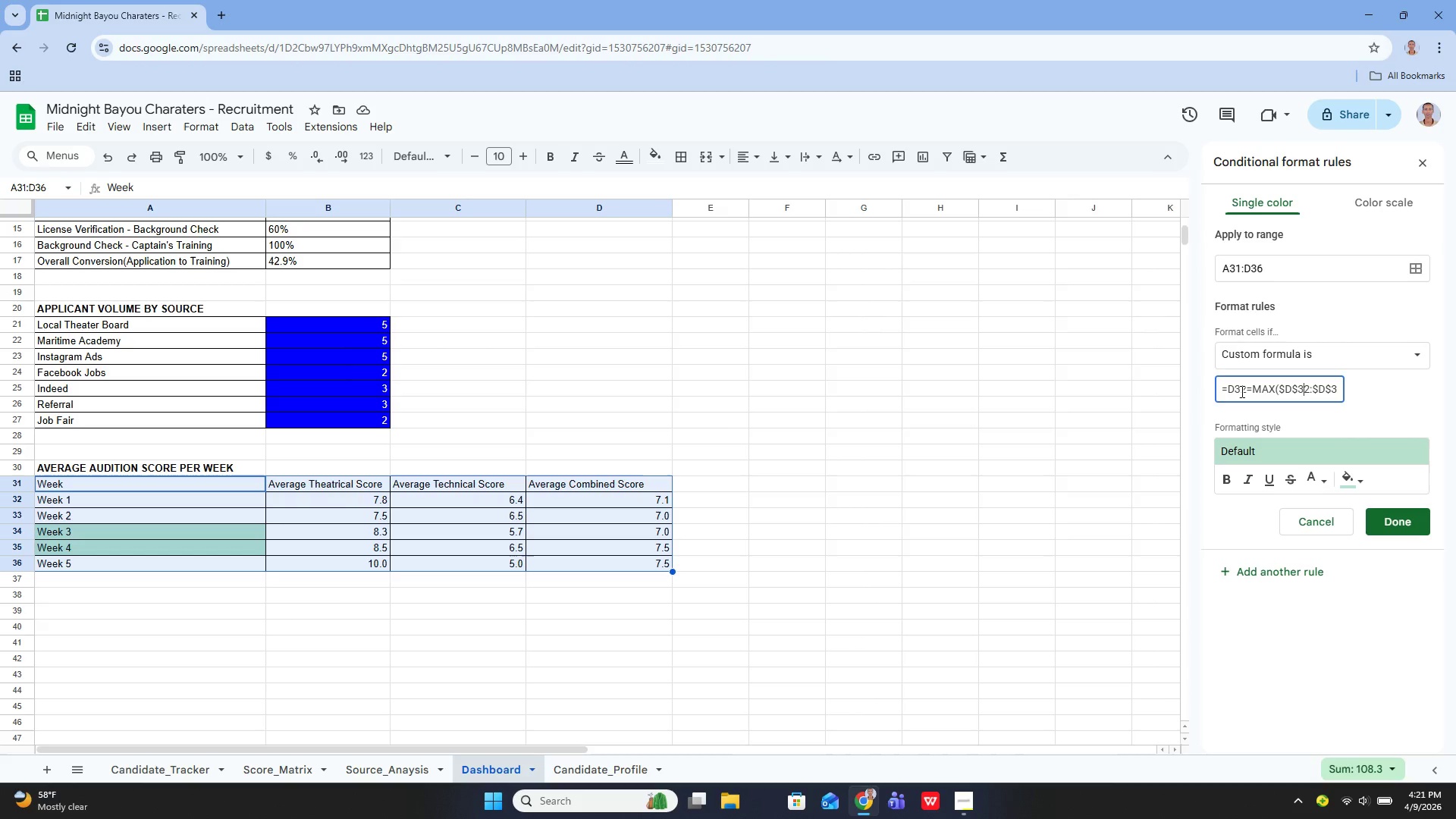 
key(ArrowRight)
 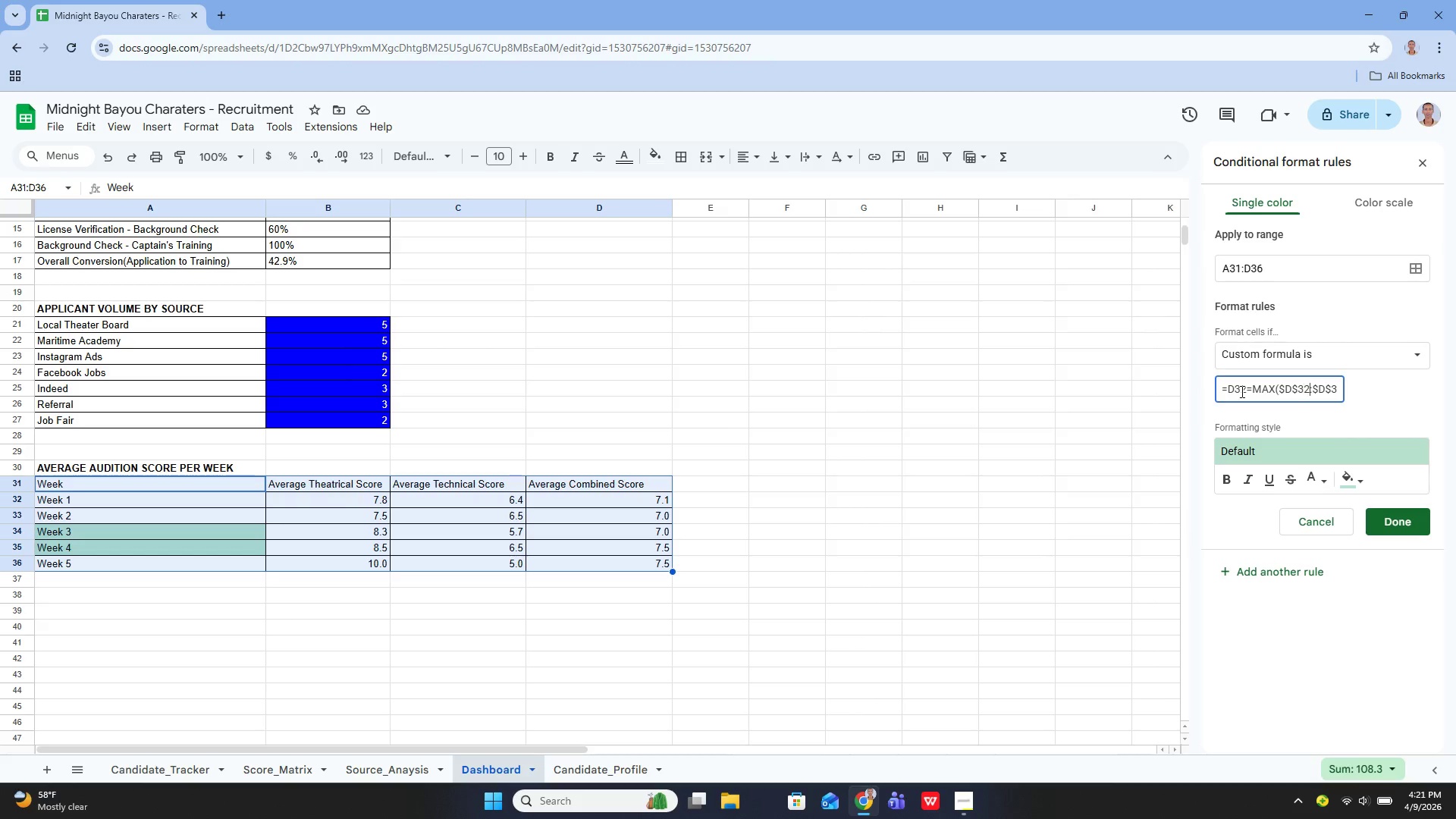 
key(ArrowRight)
 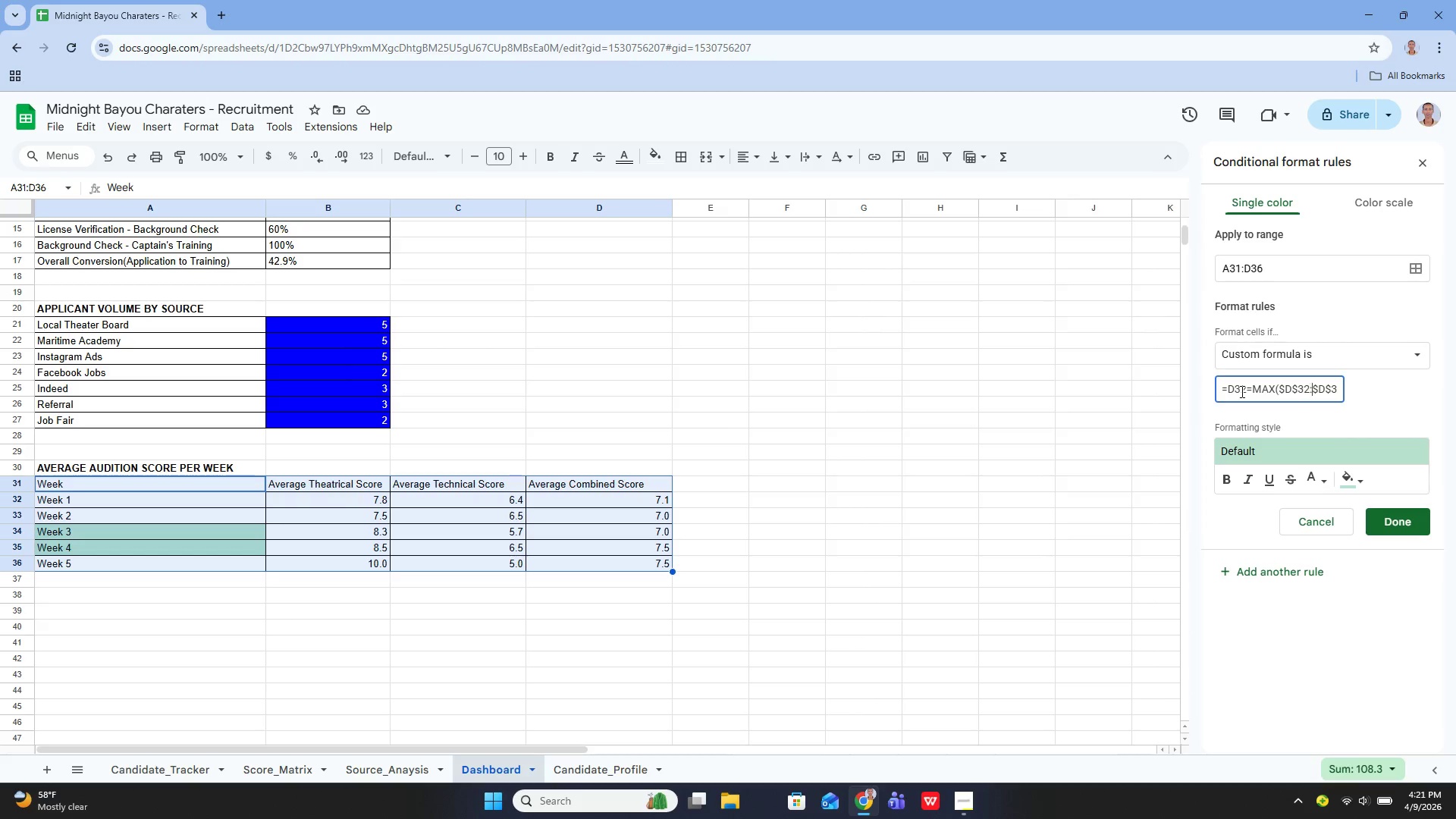 
key(ArrowRight)
 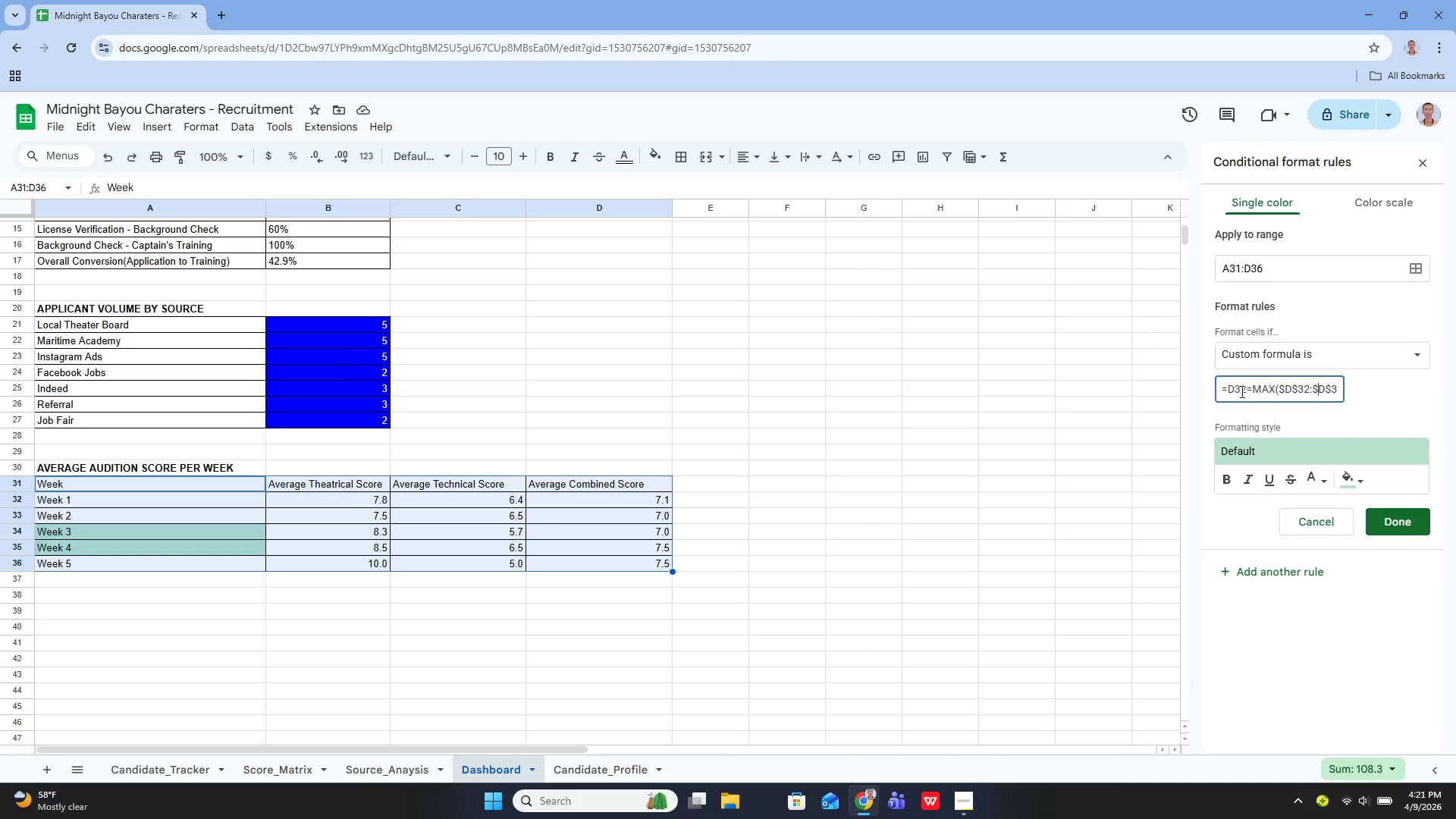 
key(ArrowRight)
 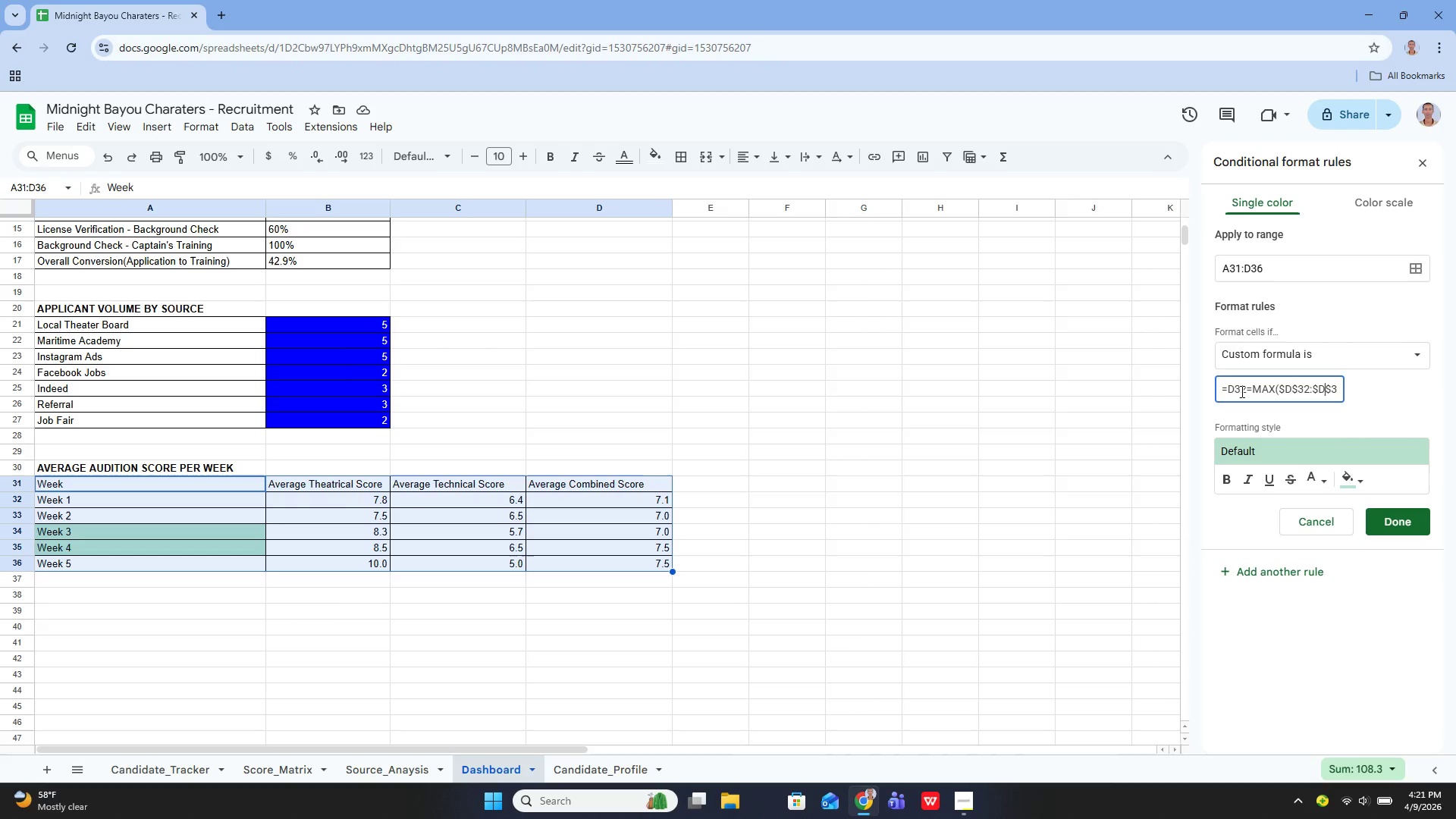 
key(ArrowRight)
 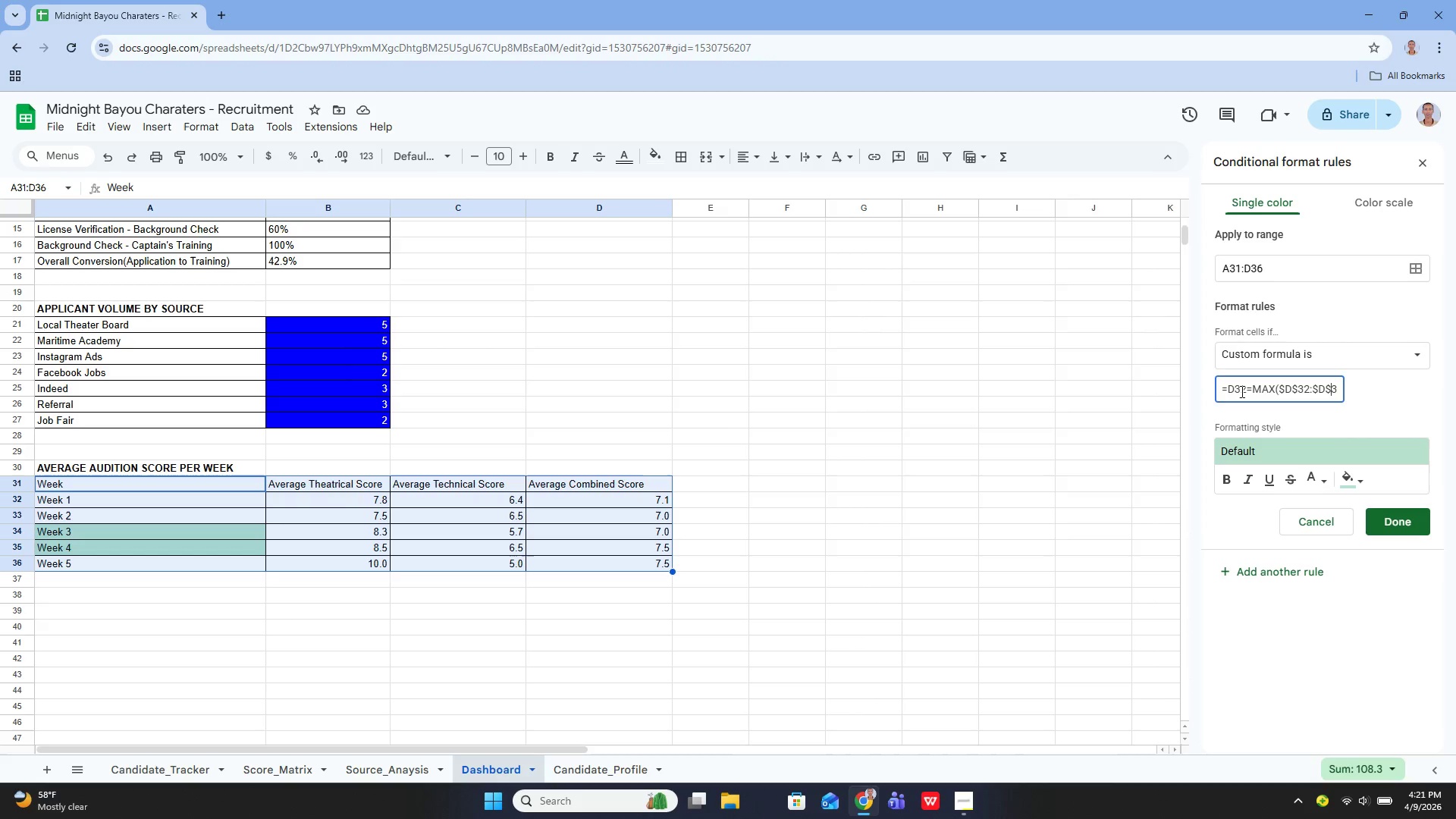 
key(ArrowRight)
 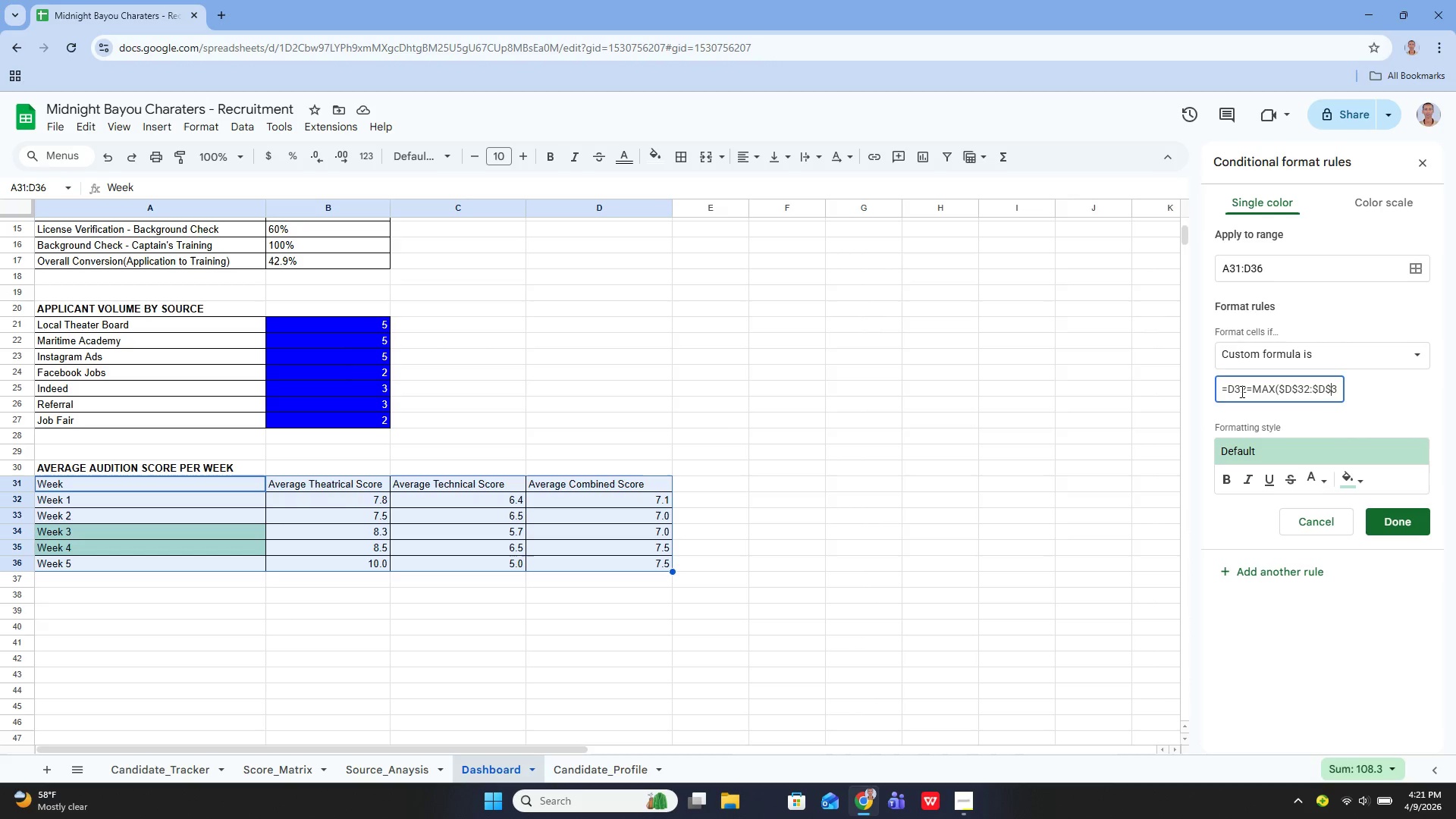 
key(ArrowRight)
 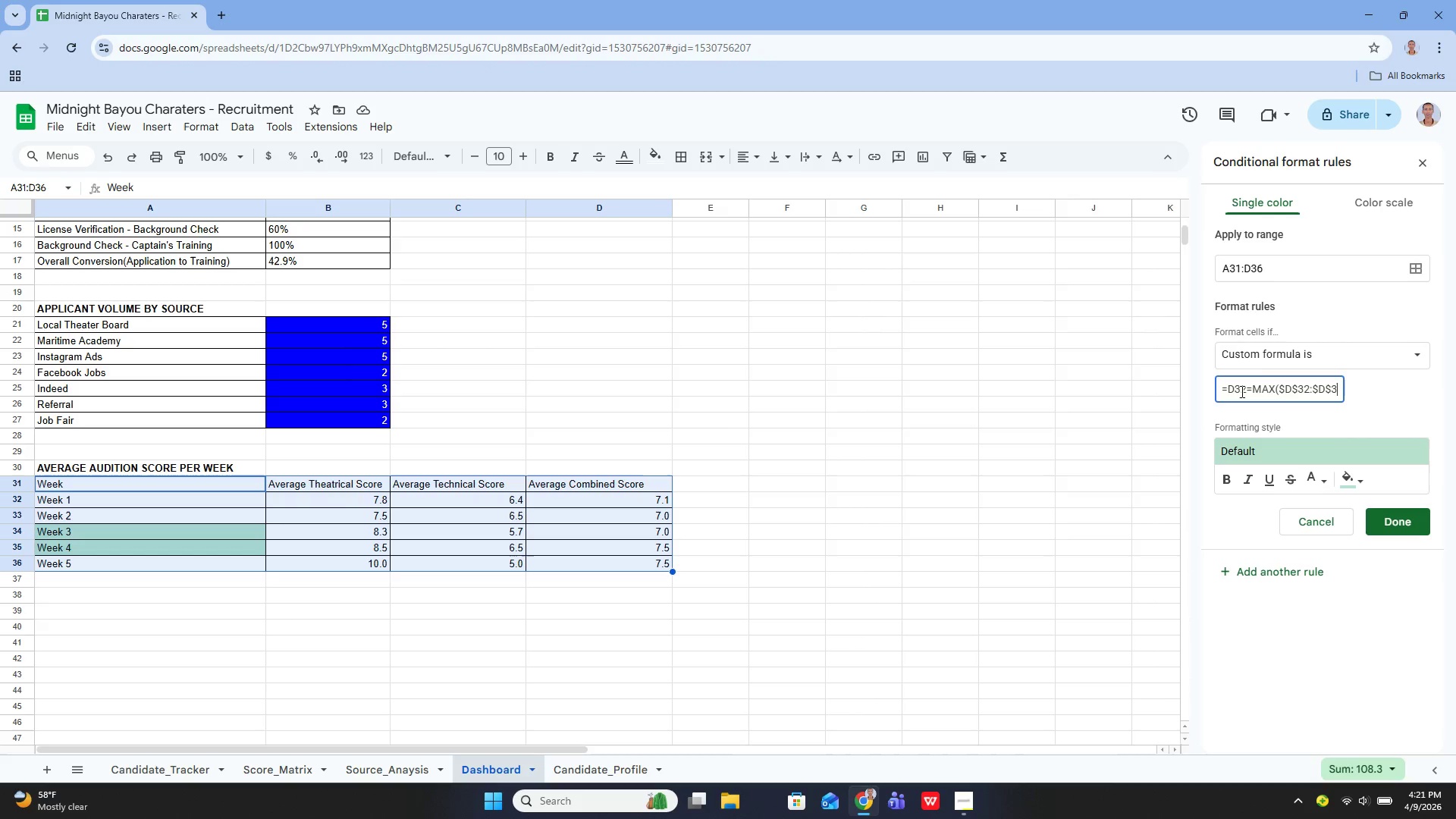 
key(ArrowRight)
 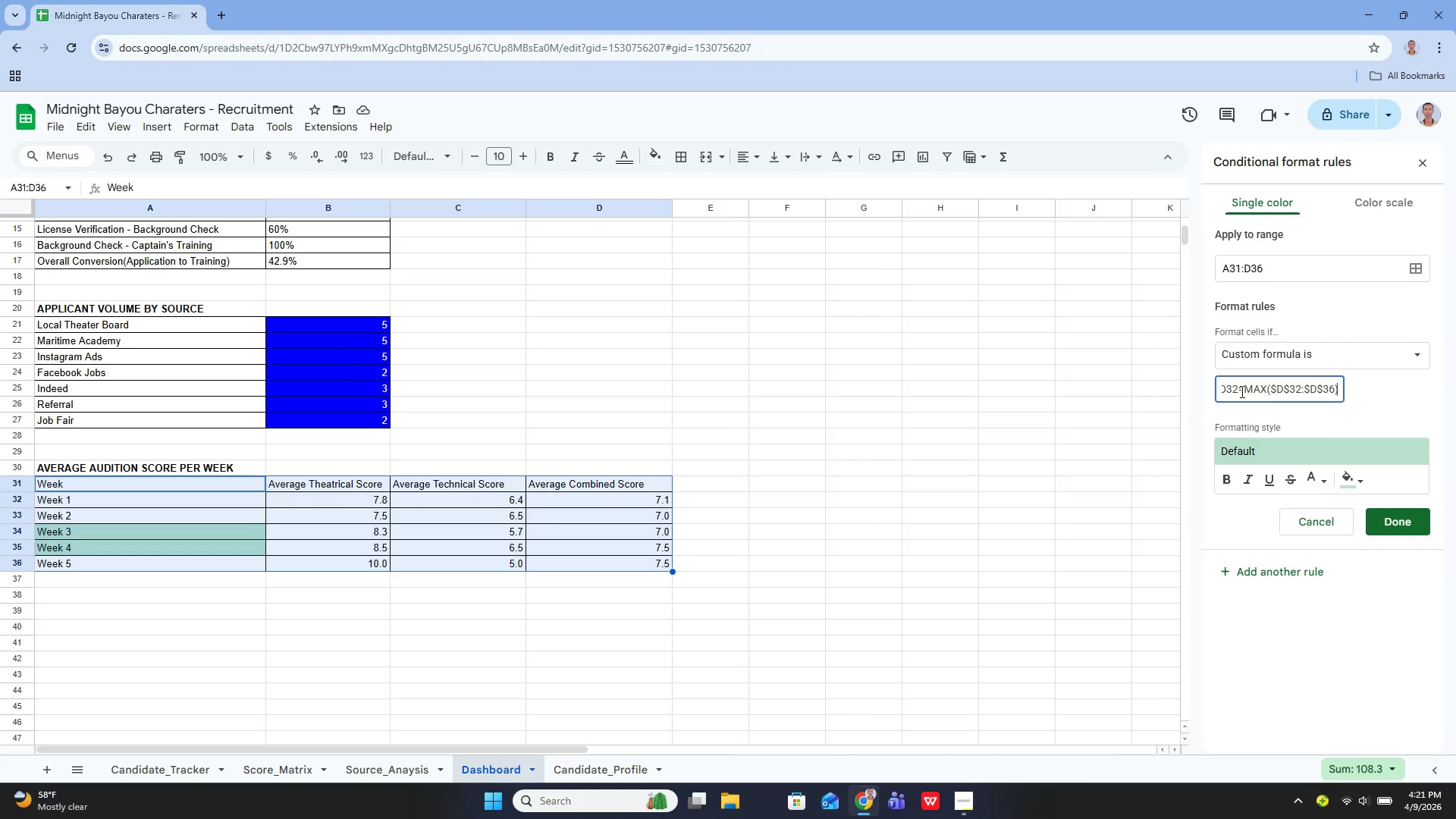 
key(ArrowRight)
 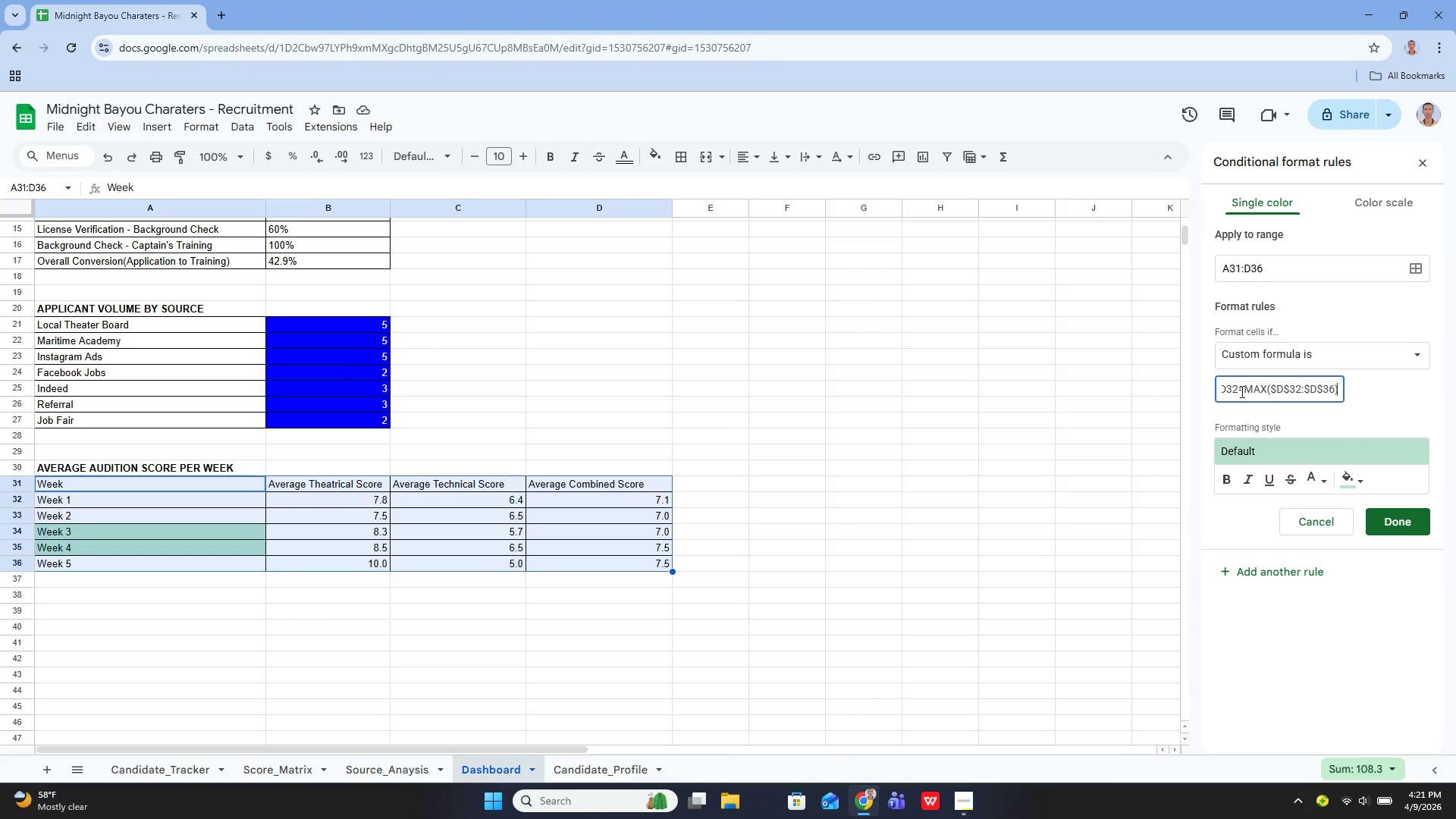 
key(ArrowRight)
 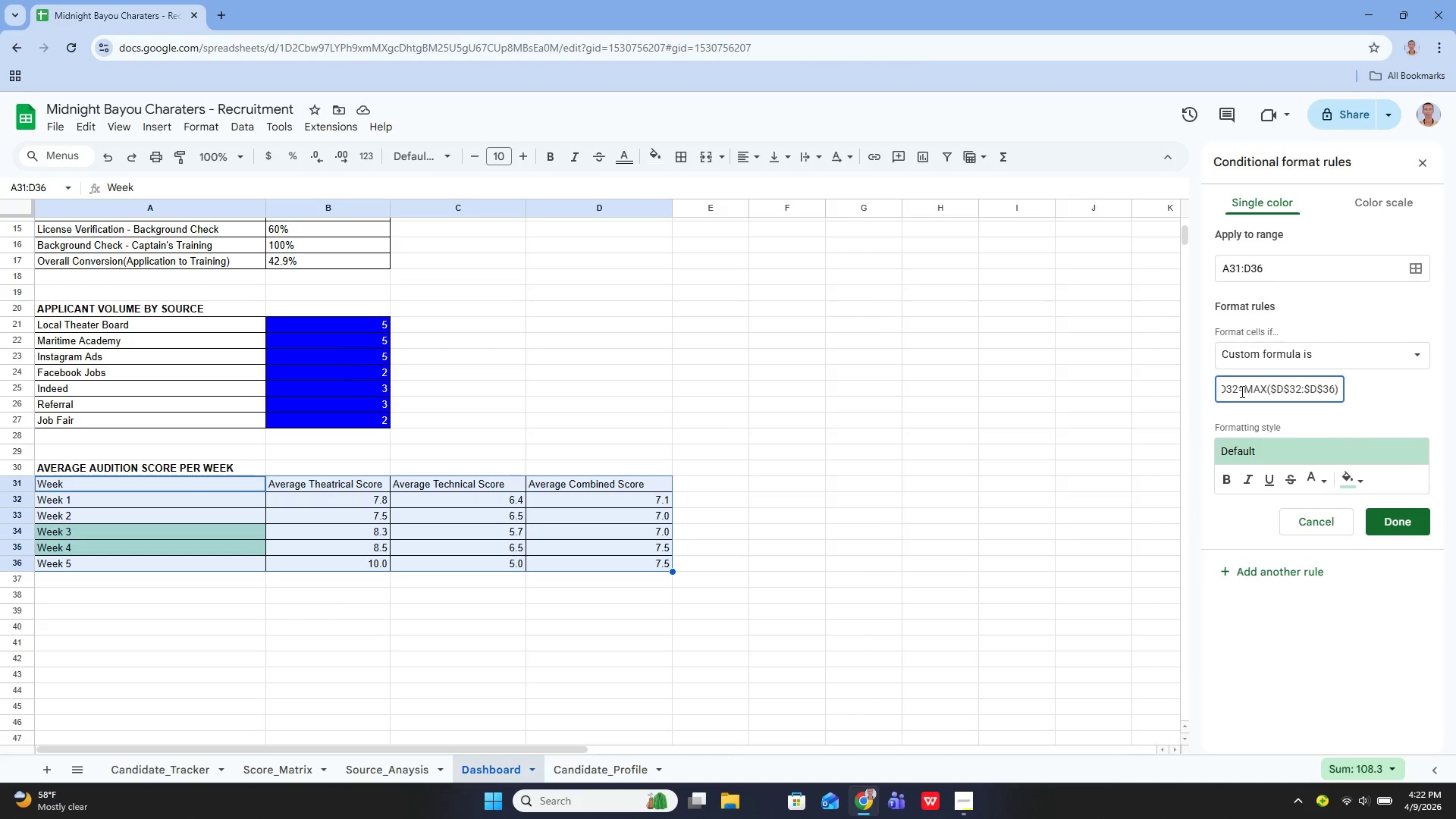 
wait(50.73)
 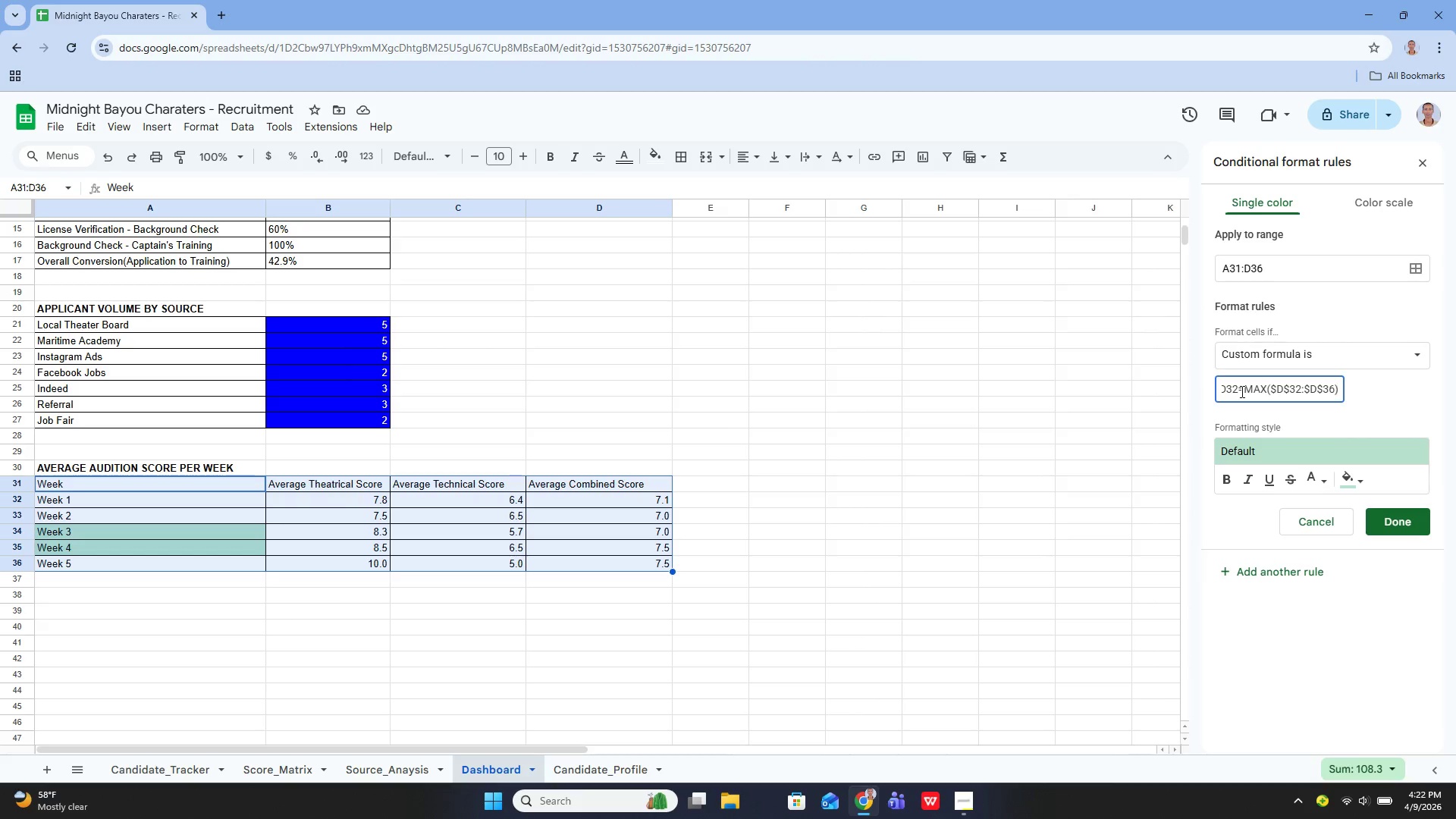 
left_click([1235, 267])
 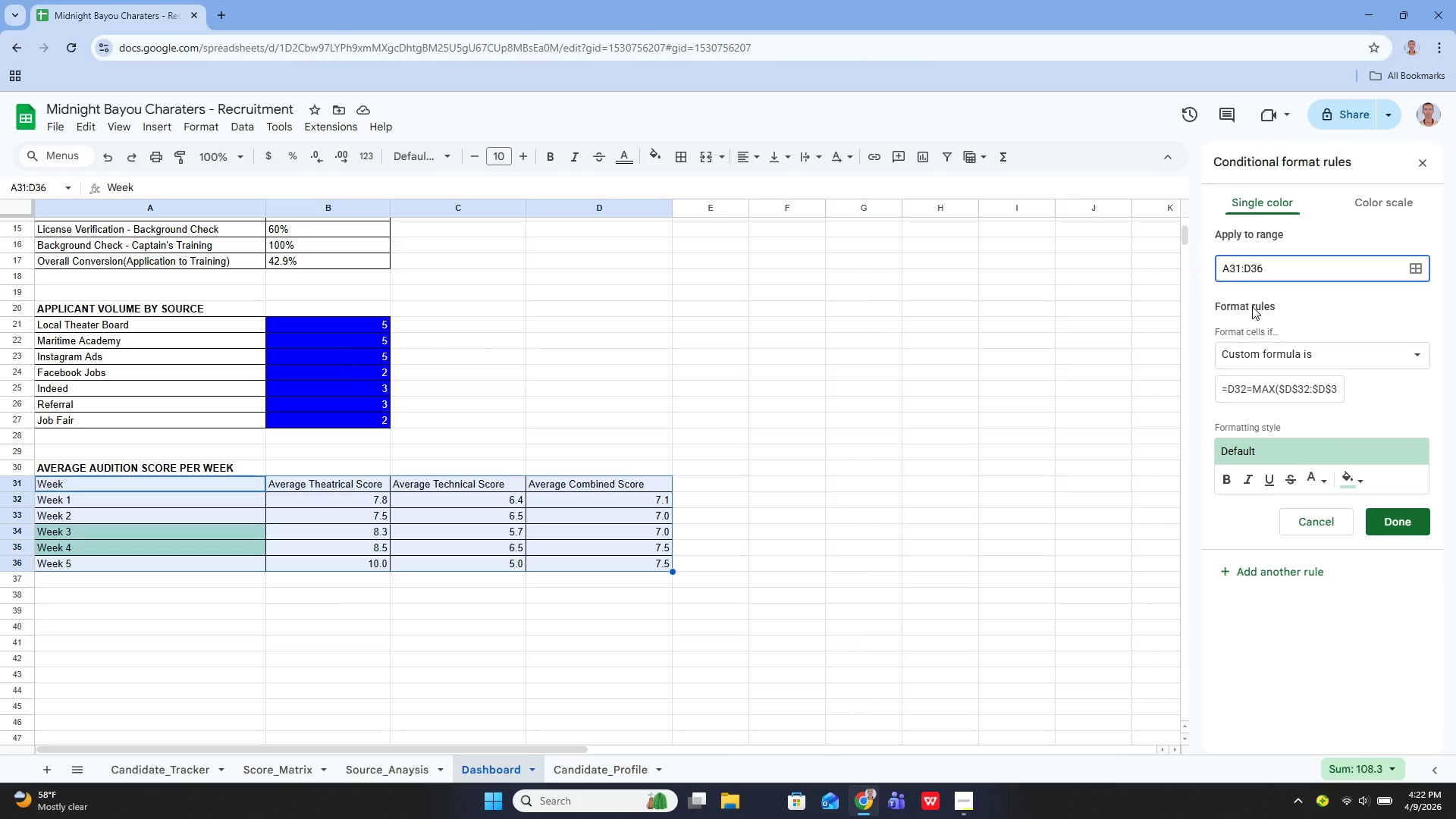 
key(ArrowRight)
 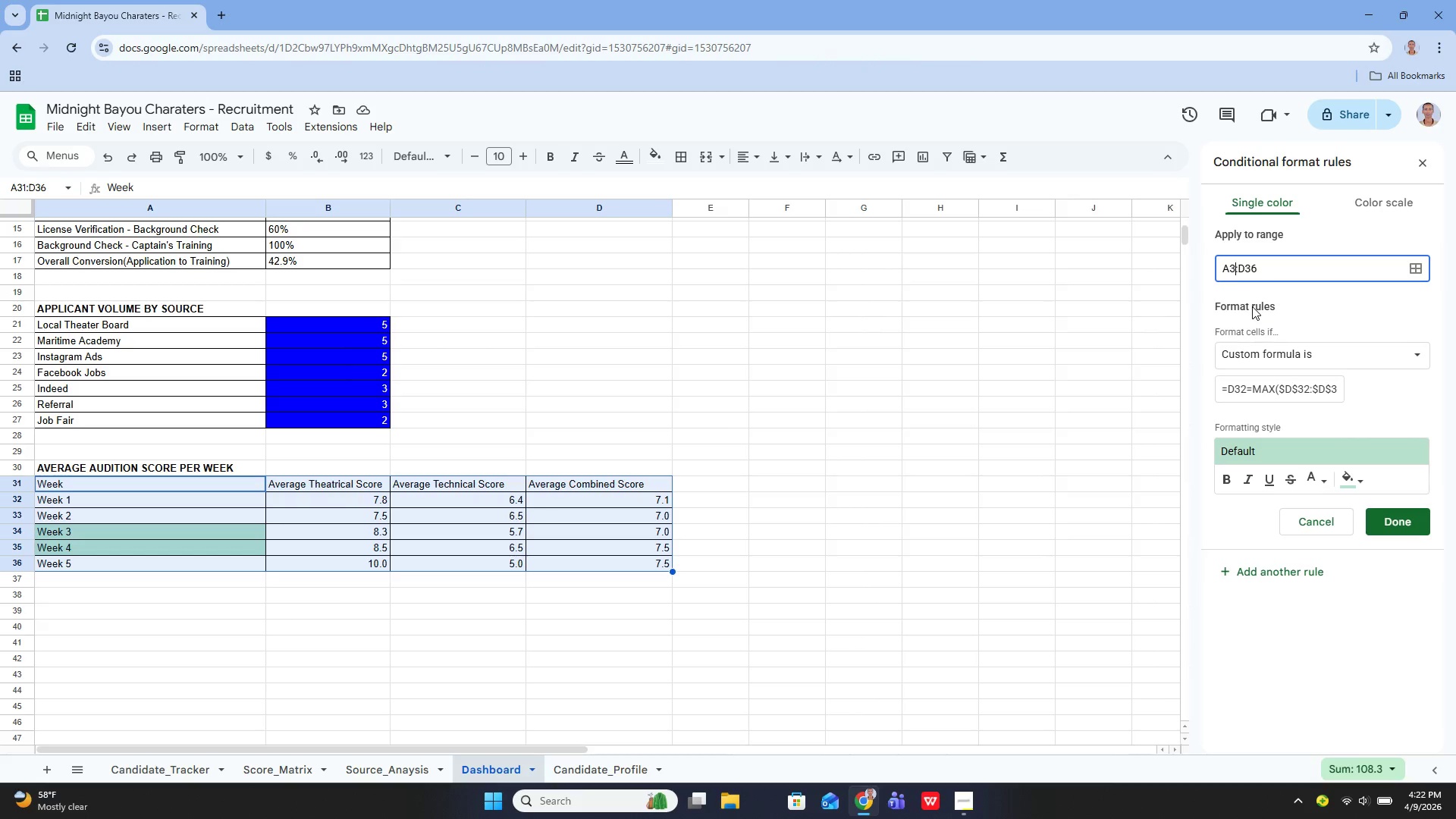 
key(Backspace)
 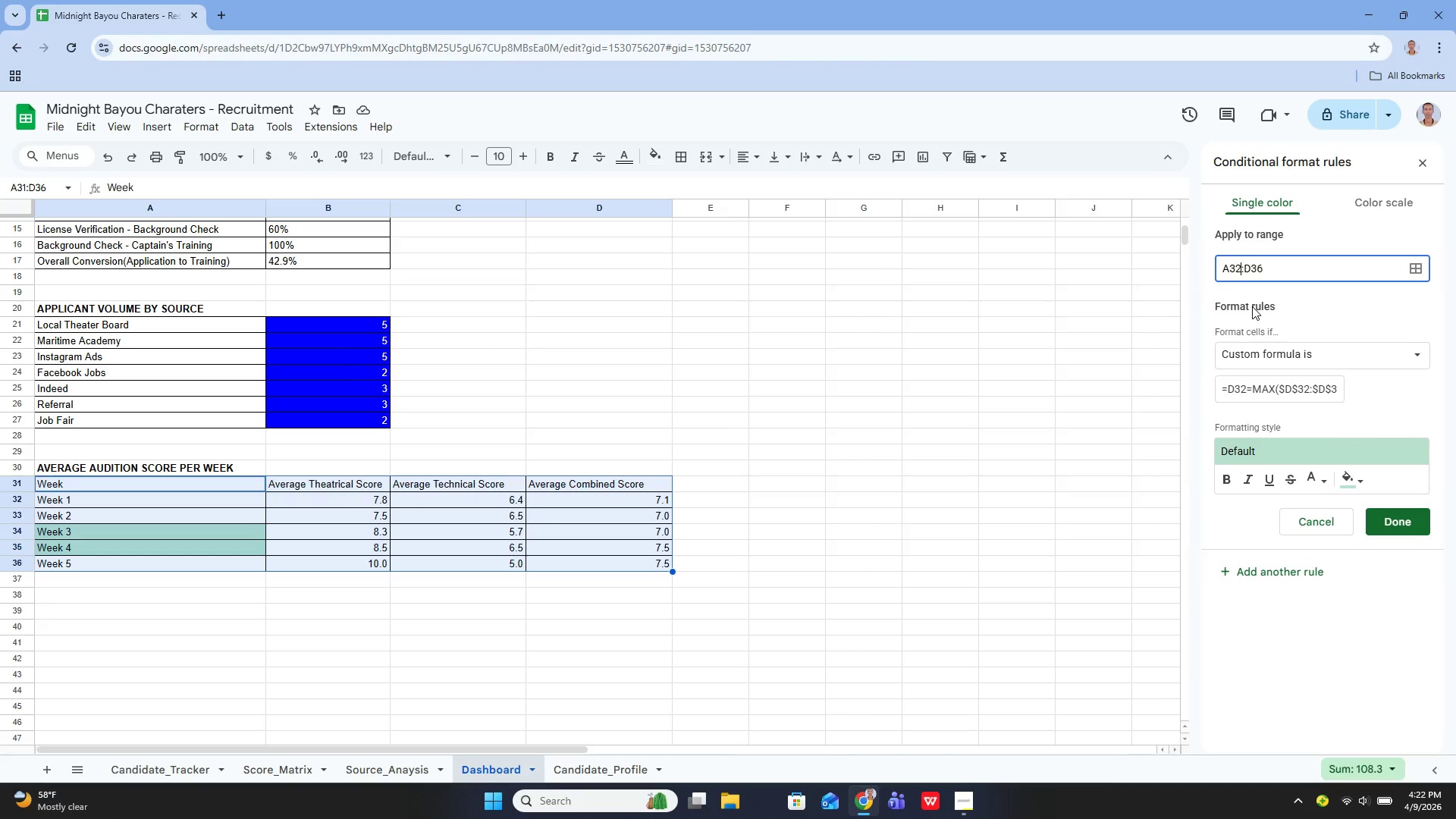 
key(2)
 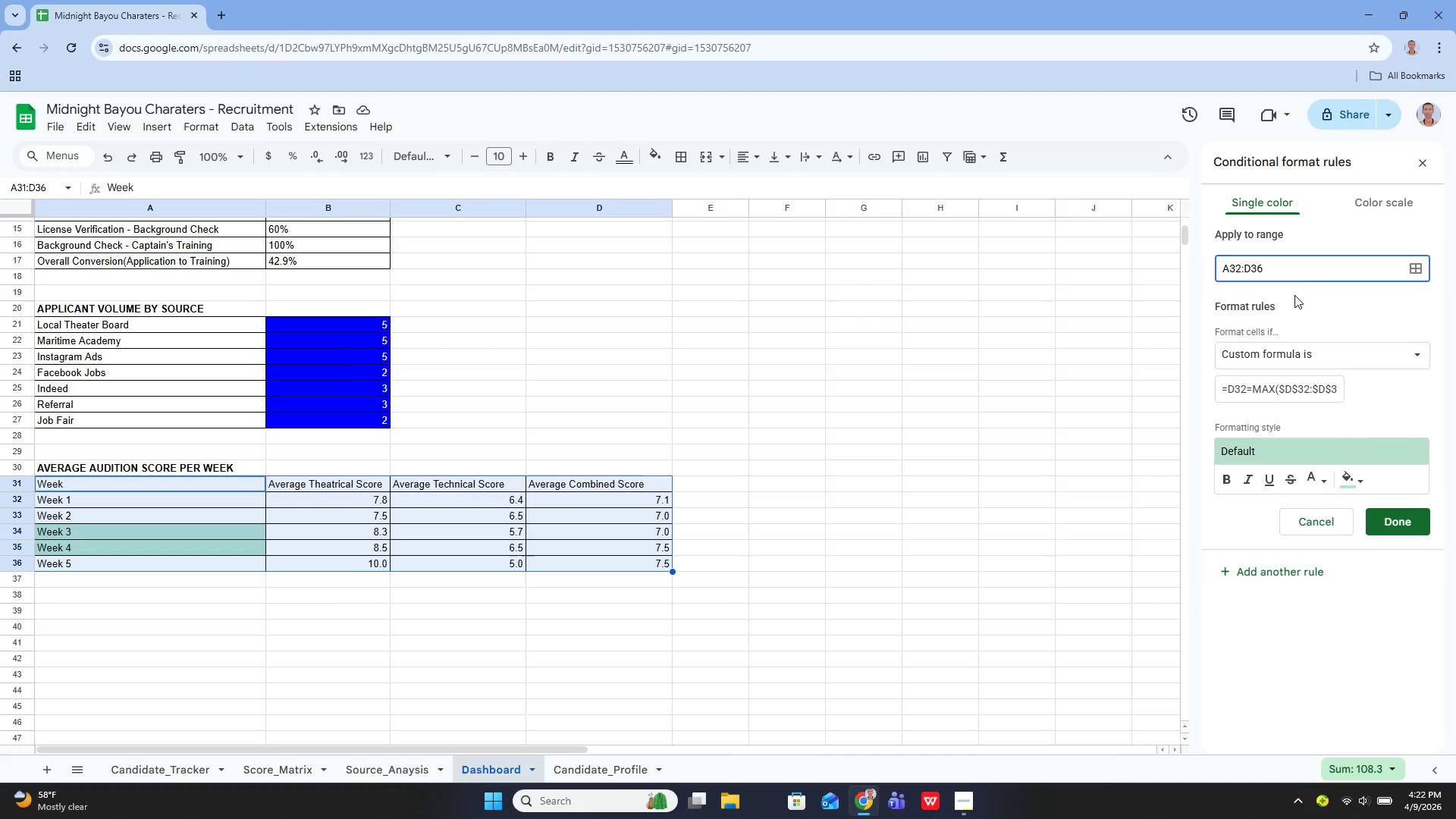 
left_click([1310, 270])
 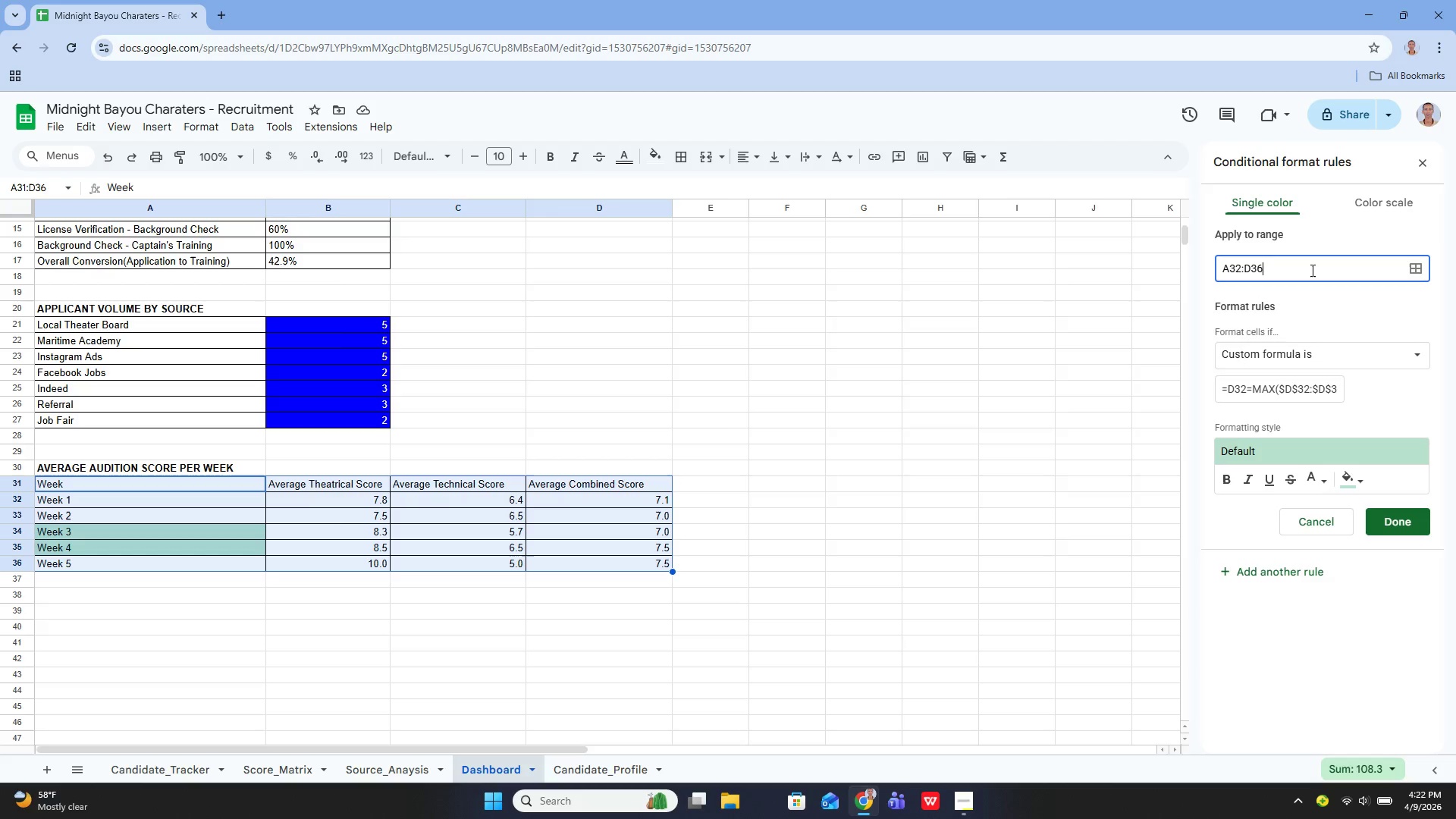 
wait(10.2)
 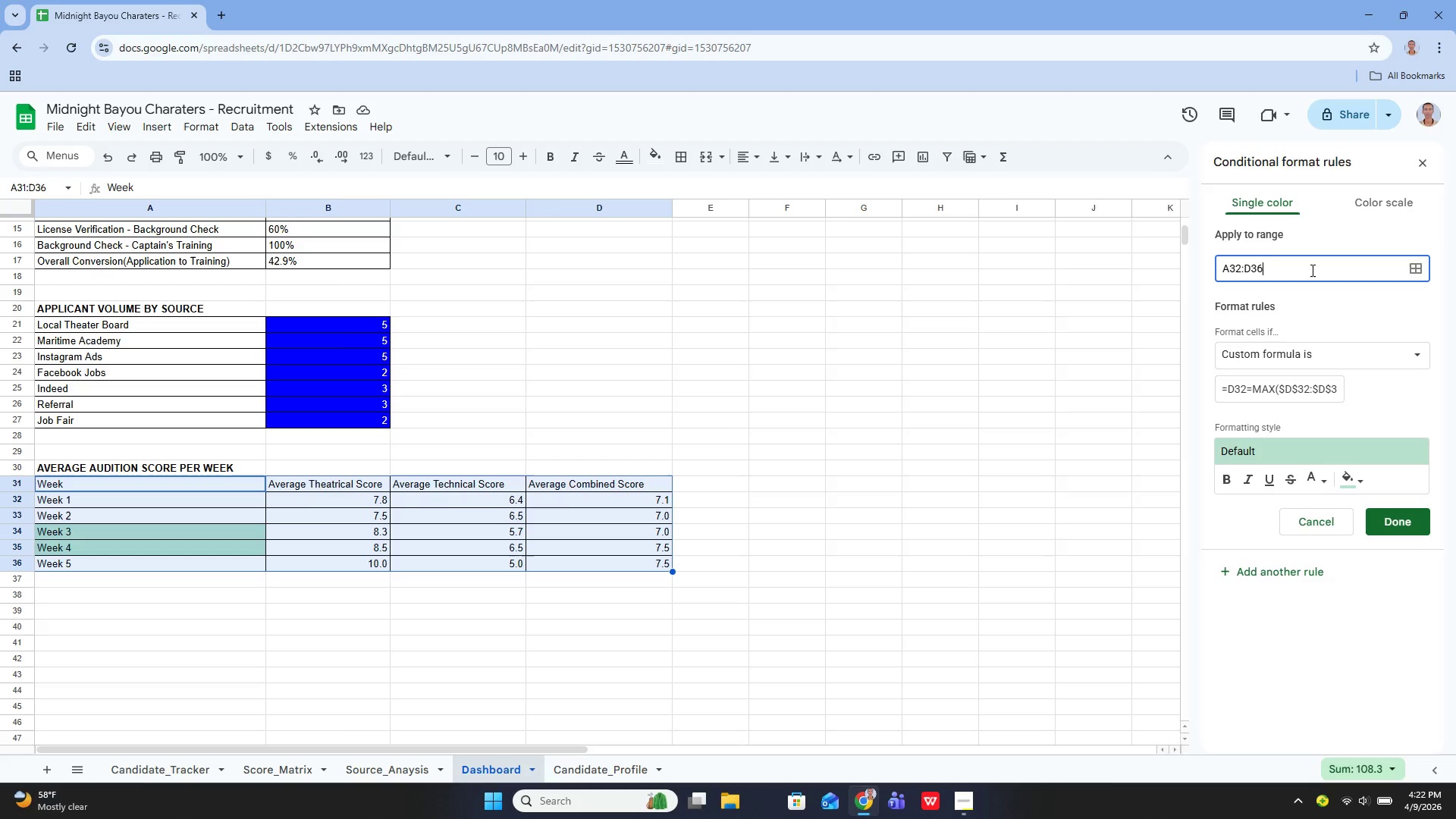 
left_click([1385, 528])
 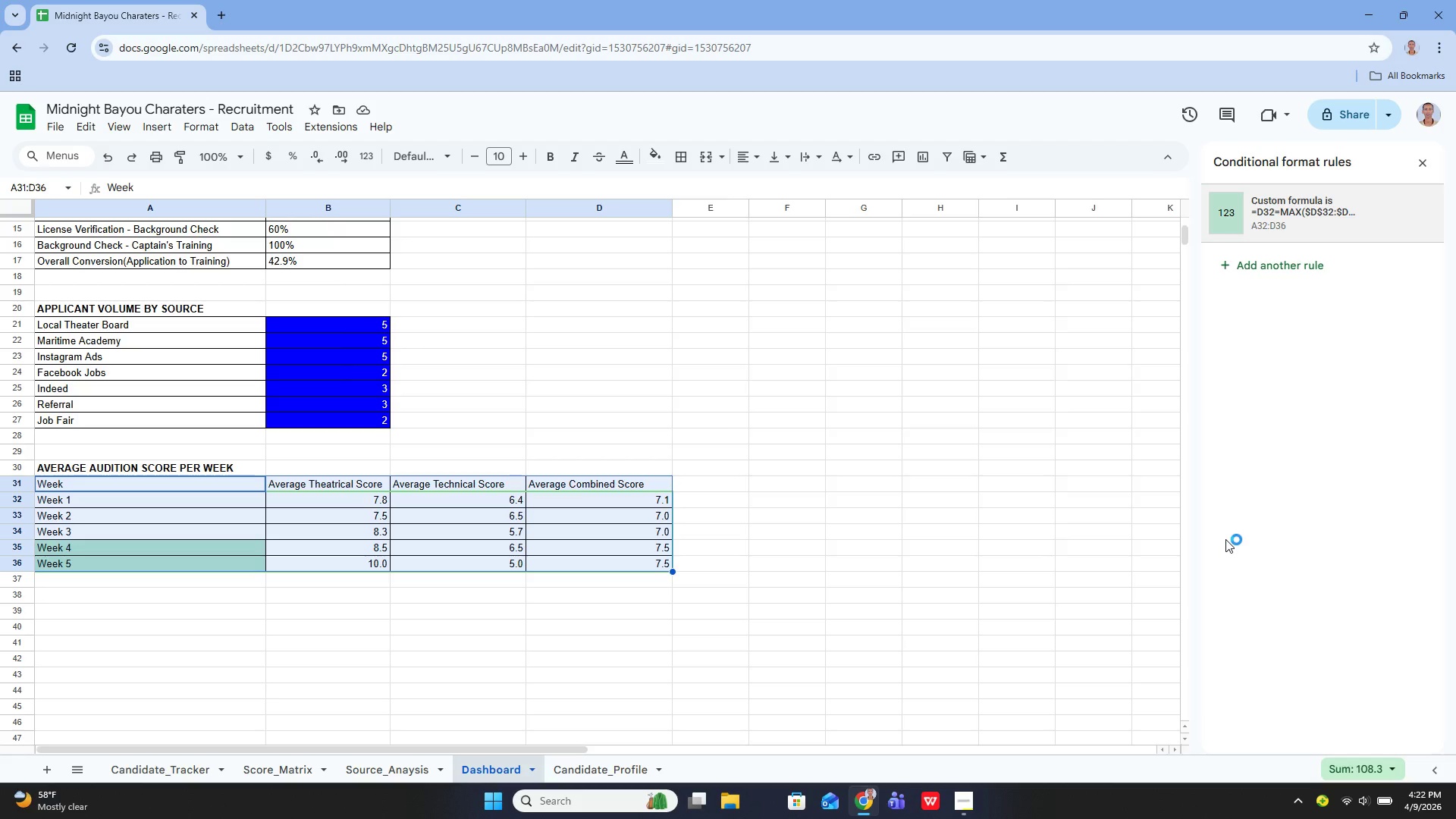 
wait(27.06)
 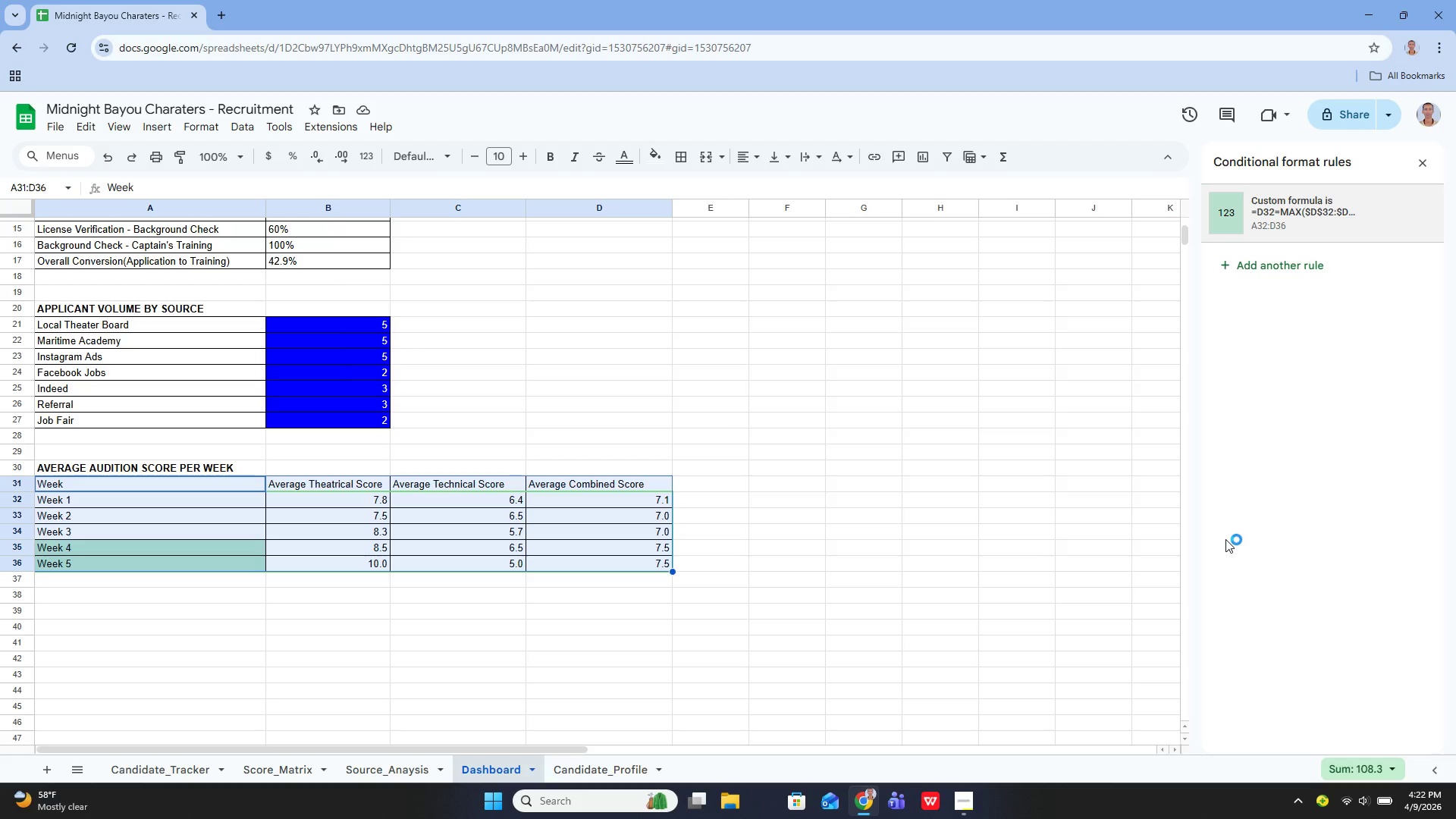 
left_click([971, 803])